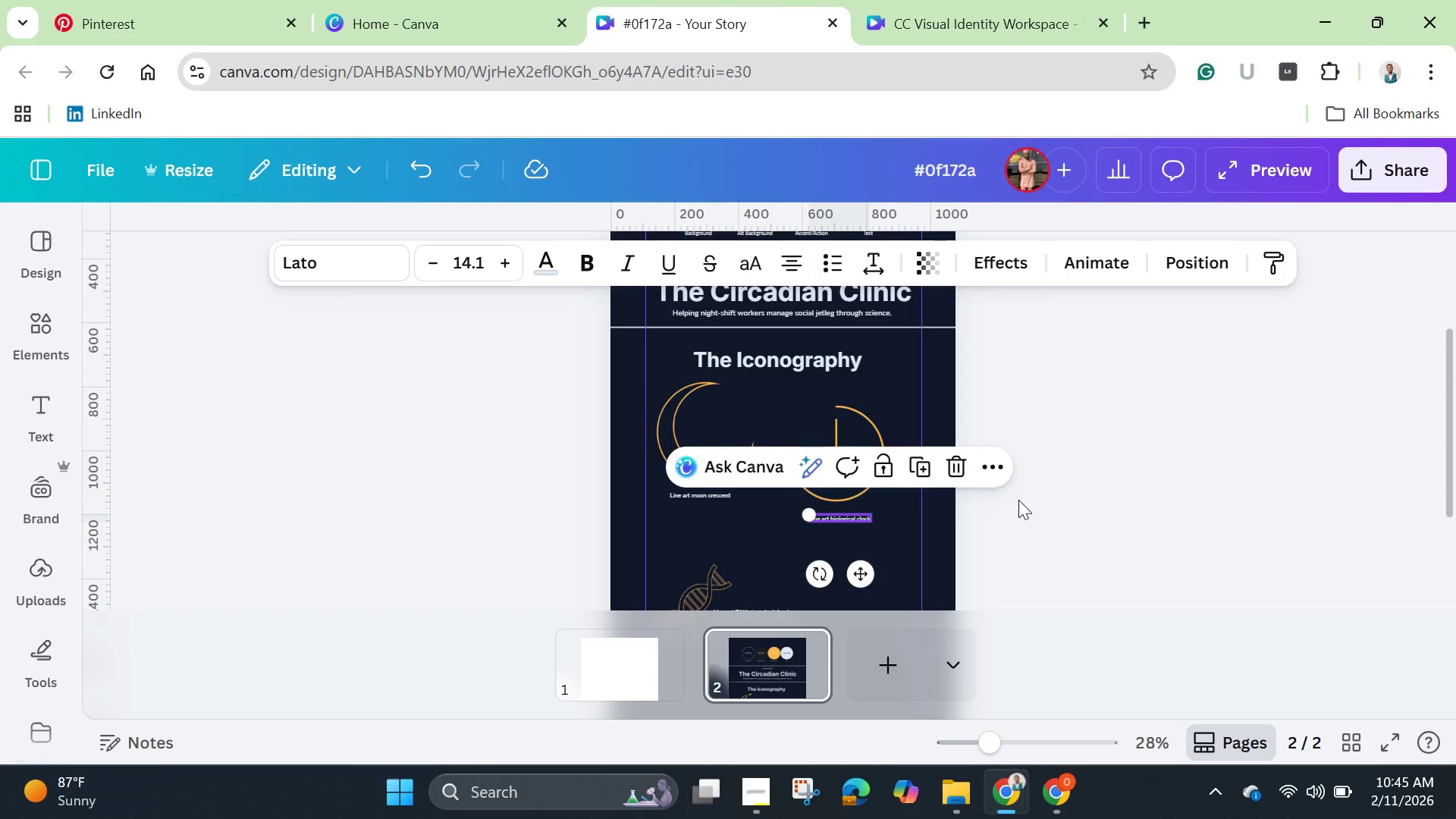 
left_click([1018, 500])
 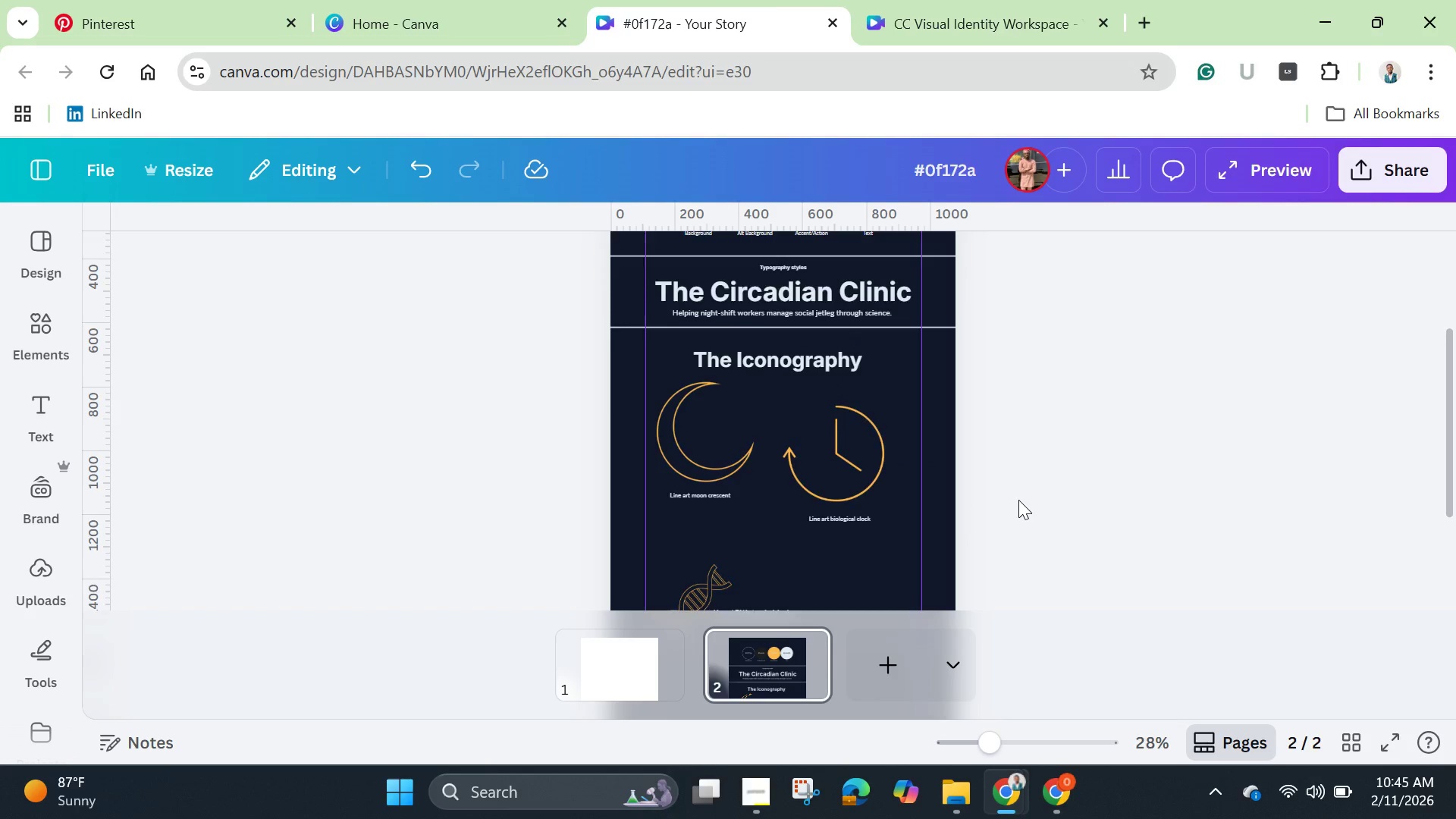 
scroll: coordinate [1018, 500], scroll_direction: down, amount: 1.0
 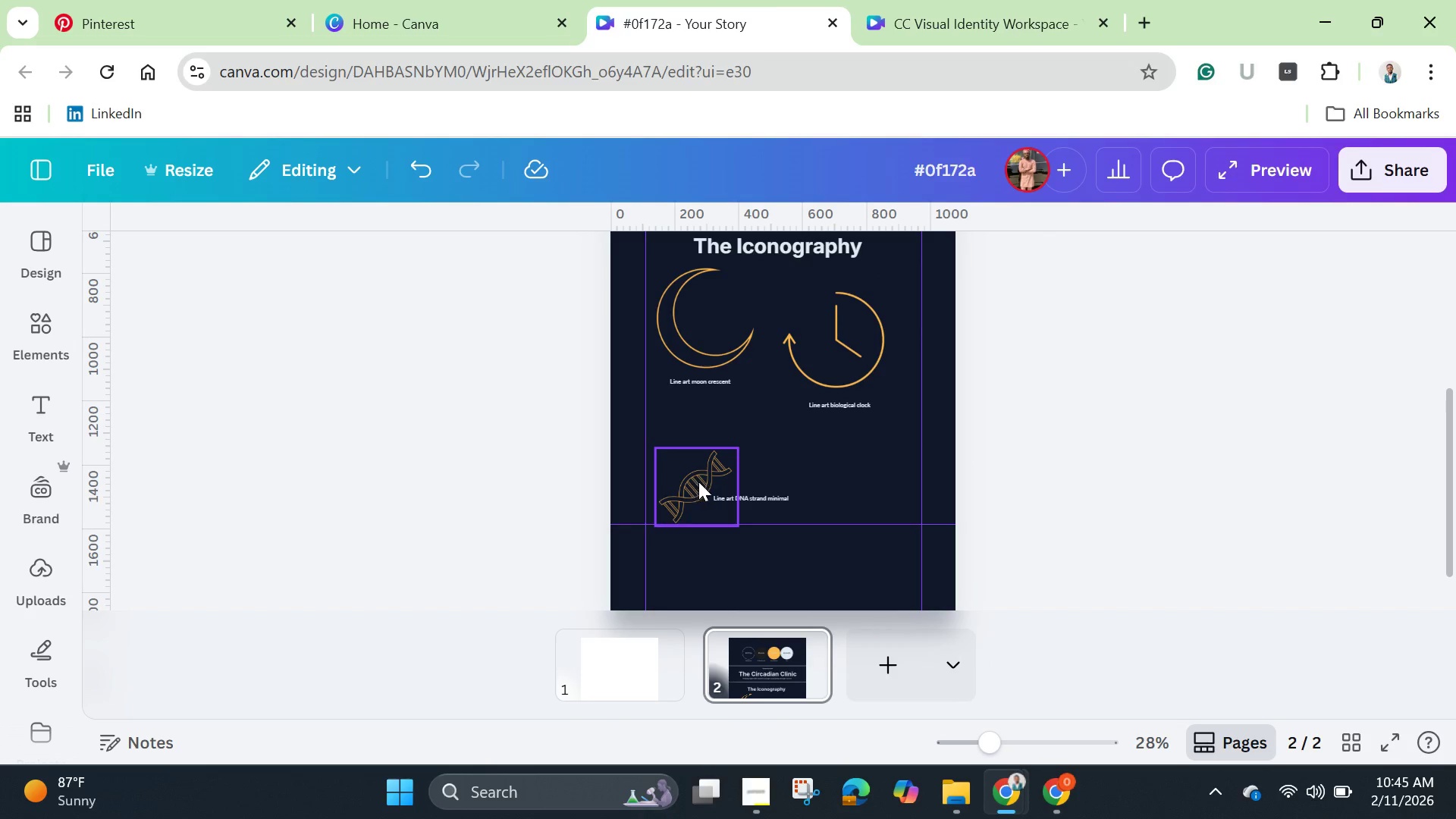 
left_click_drag(start_coordinate=[698, 482], to_coordinate=[739, 444])
 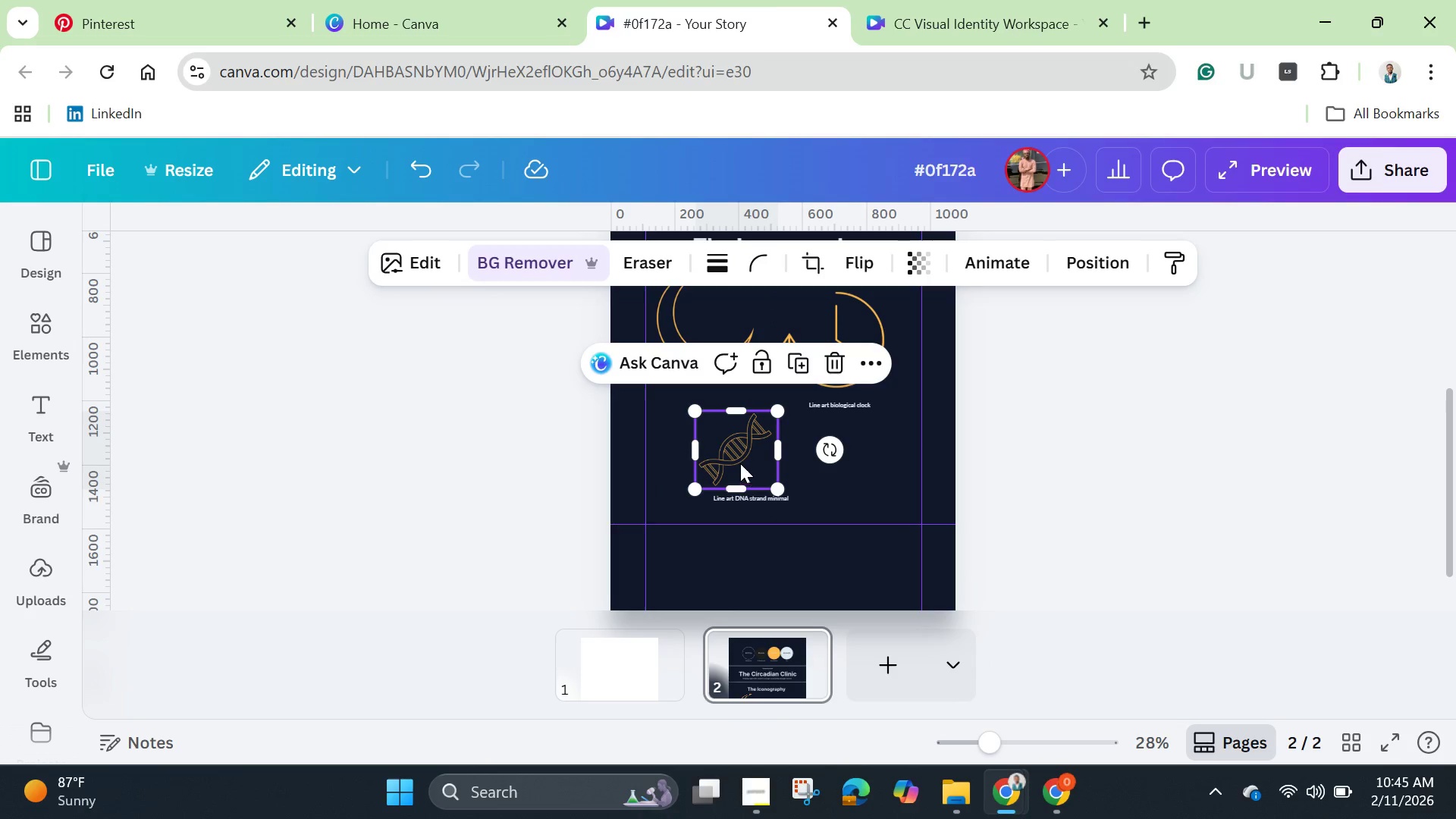 
left_click_drag(start_coordinate=[739, 464], to_coordinate=[738, 473])
 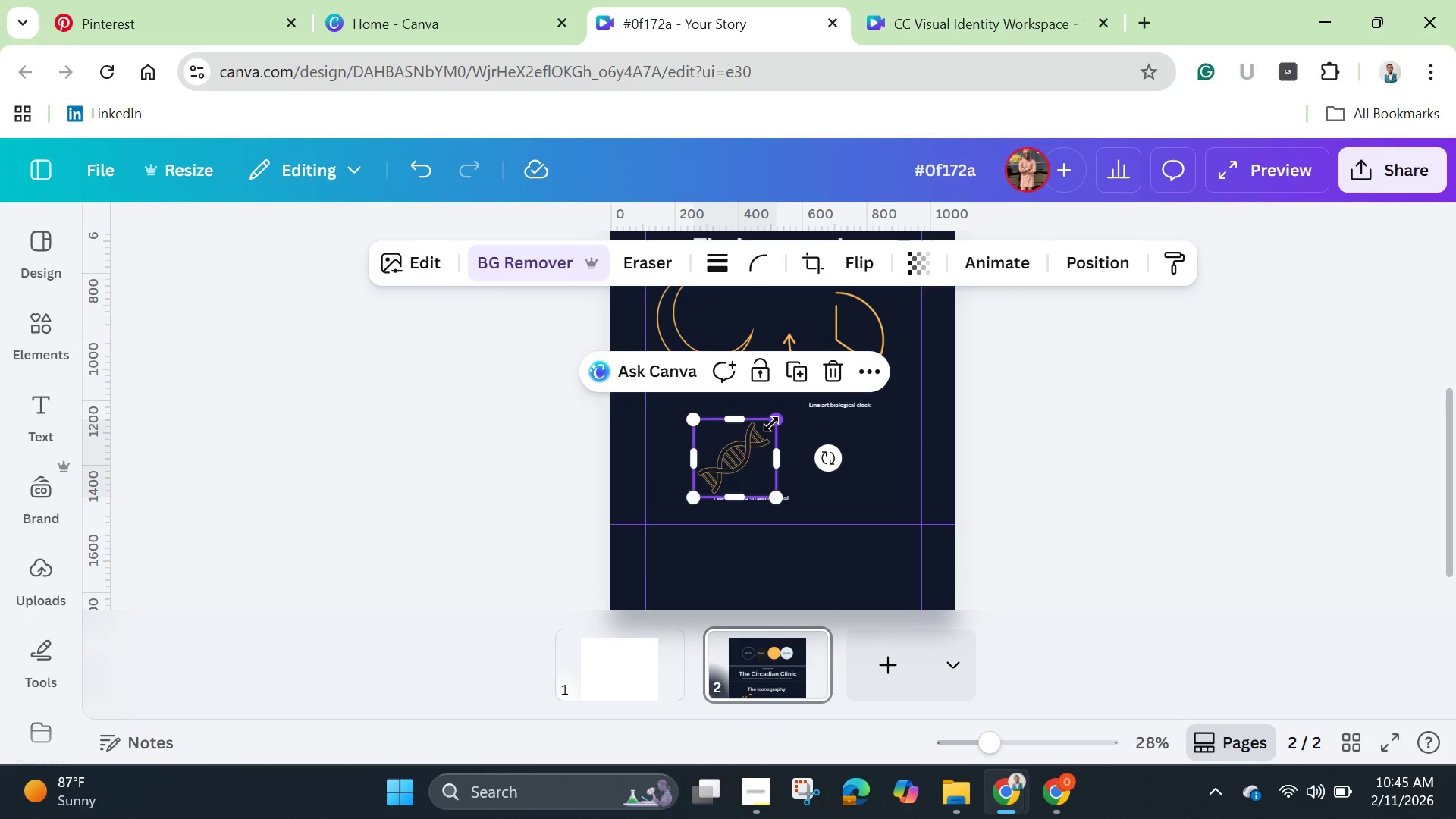 
left_click_drag(start_coordinate=[773, 425], to_coordinate=[810, 391])
 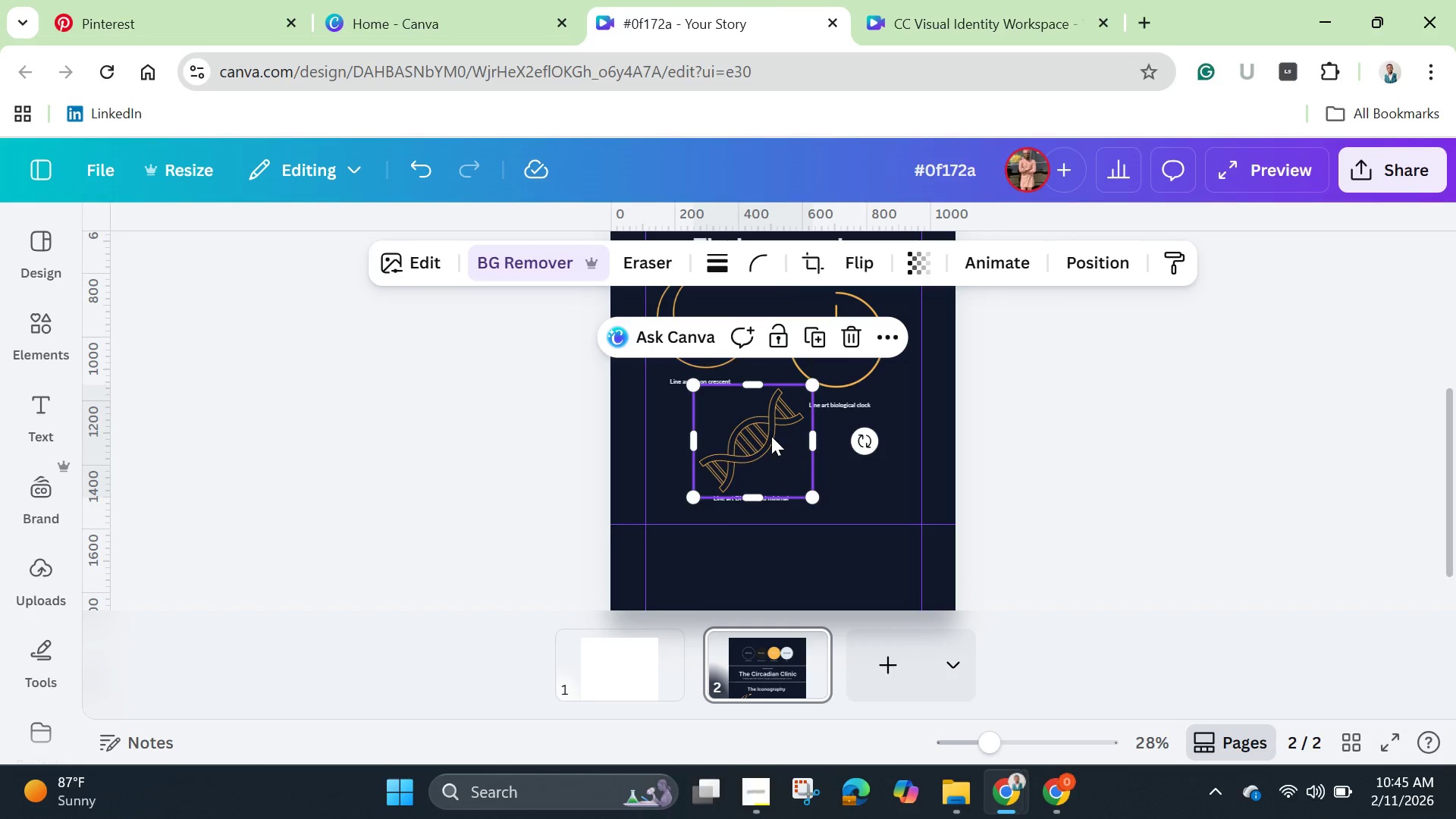 
left_click_drag(start_coordinate=[771, 436], to_coordinate=[764, 450])
 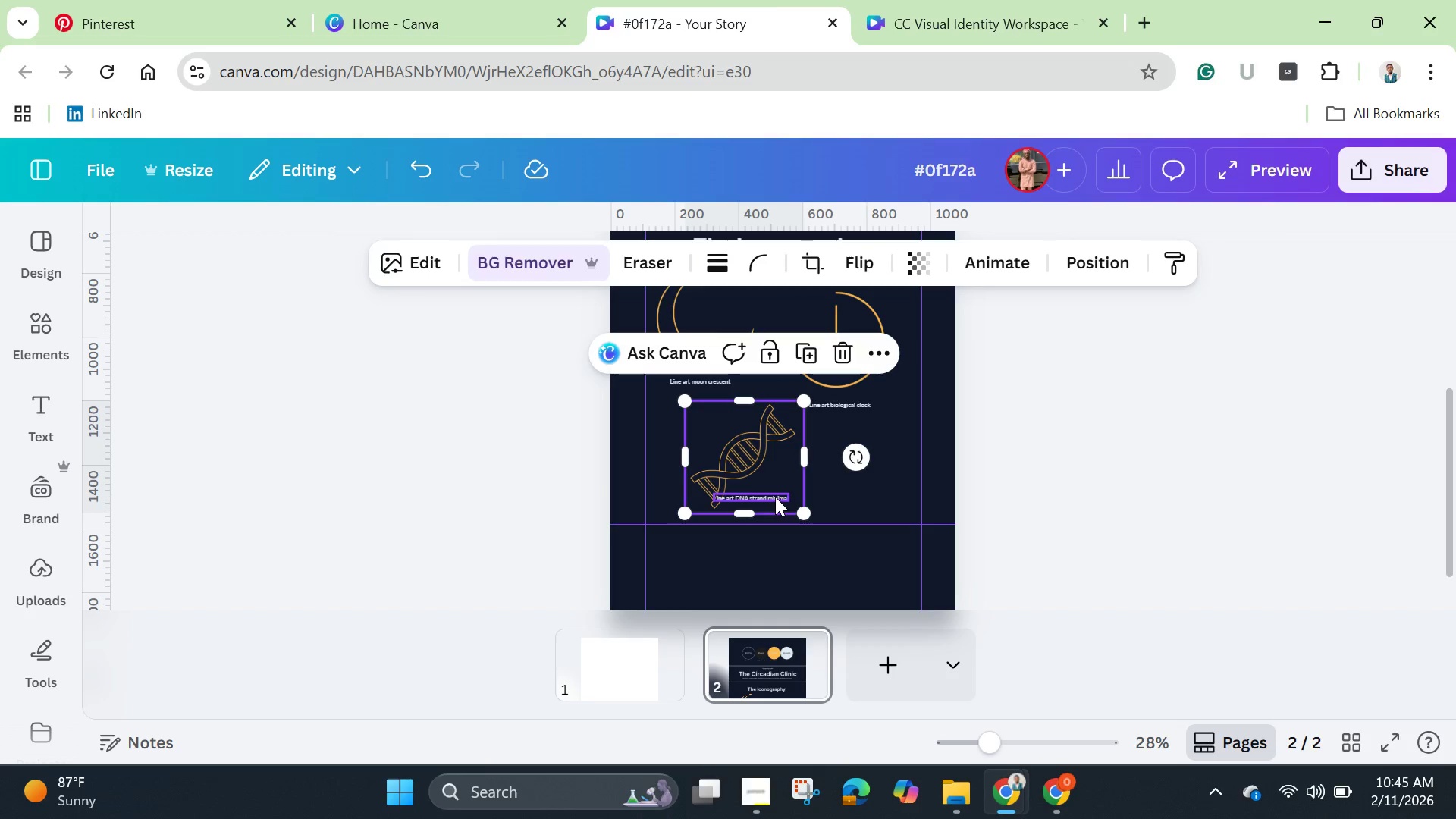 
left_click_drag(start_coordinate=[775, 497], to_coordinate=[839, 471])
 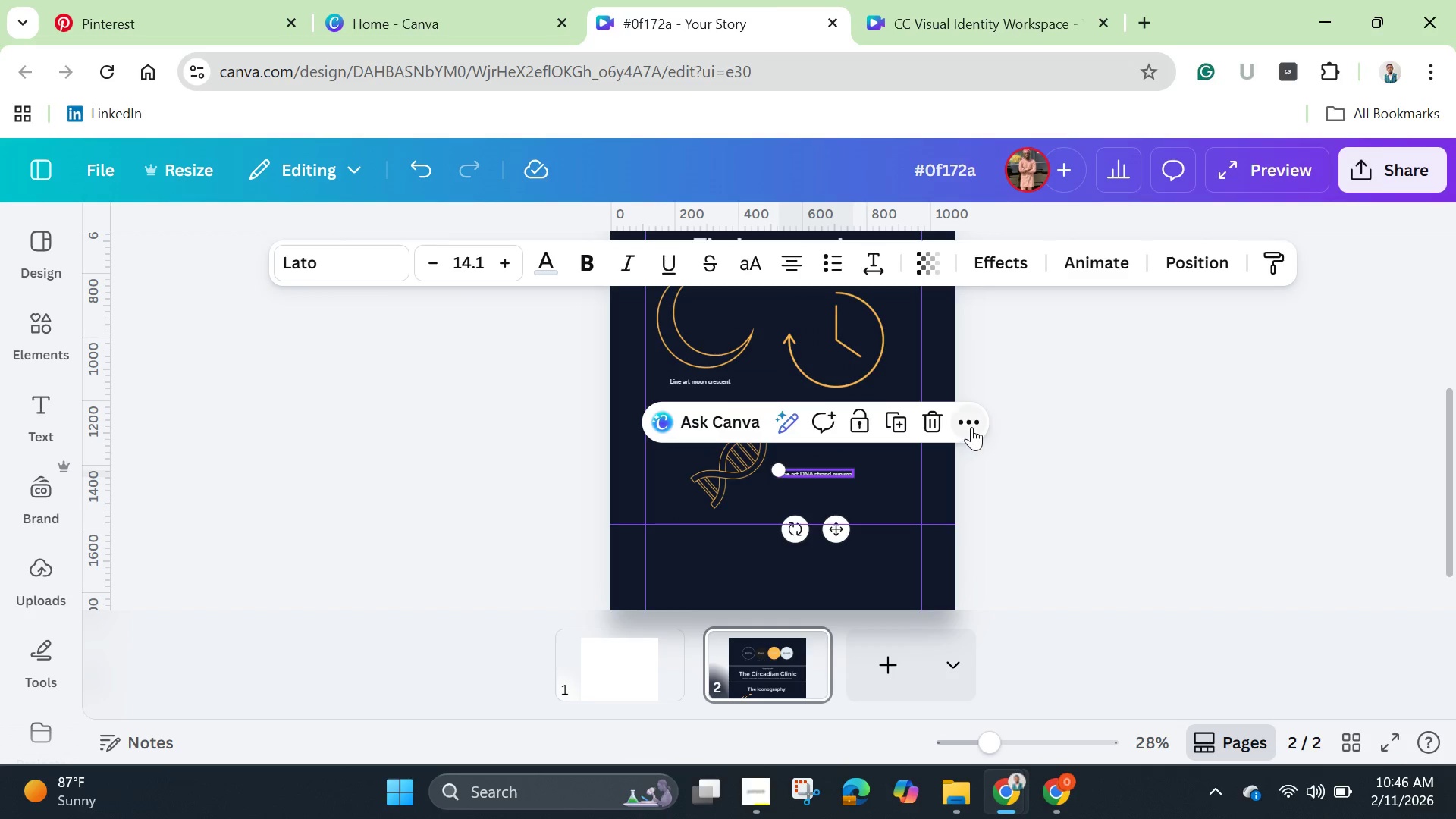 
left_click([971, 427])
 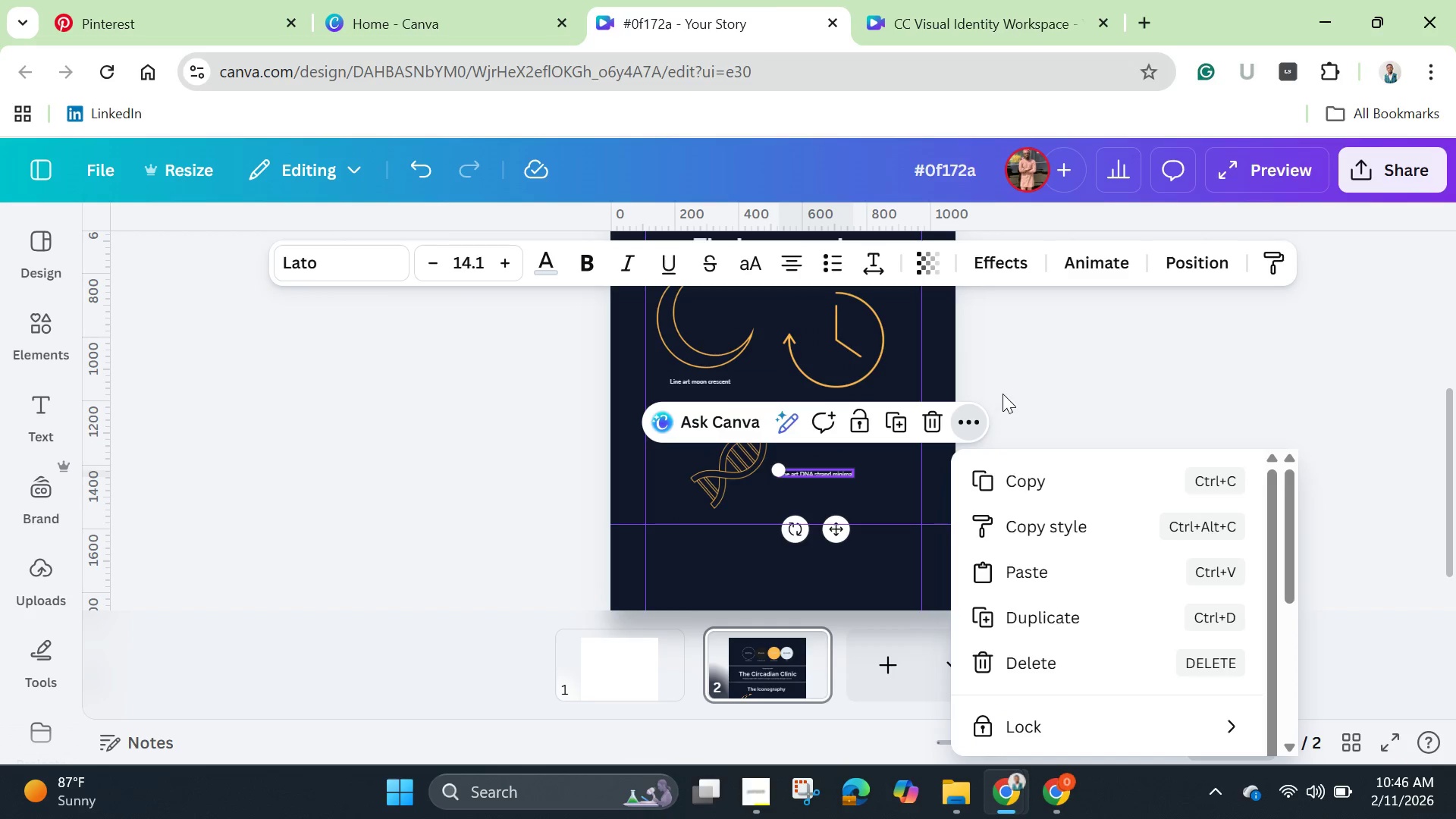 
left_click([1004, 375])
 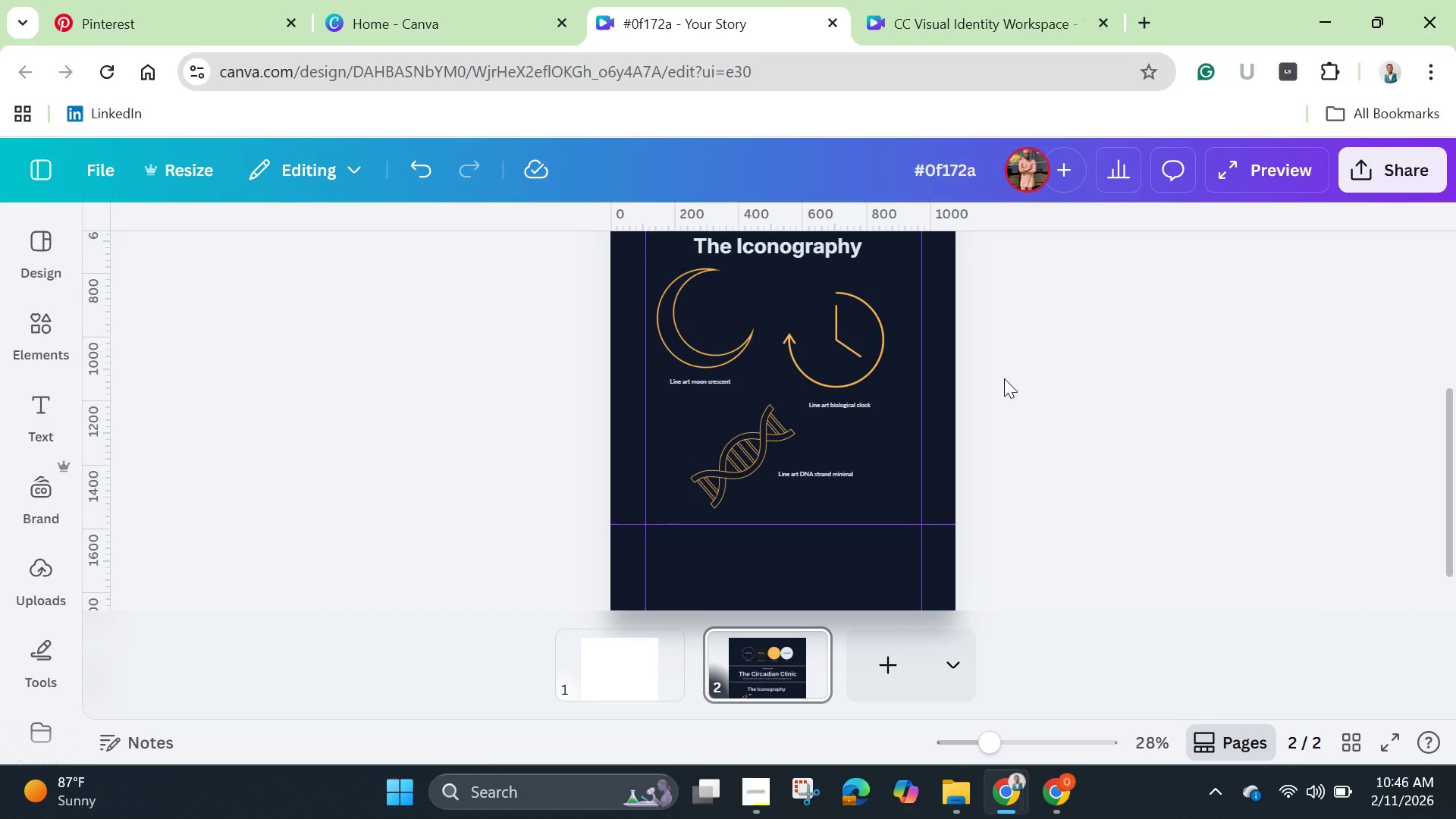 
scroll: coordinate [1004, 378], scroll_direction: up, amount: 2.0
 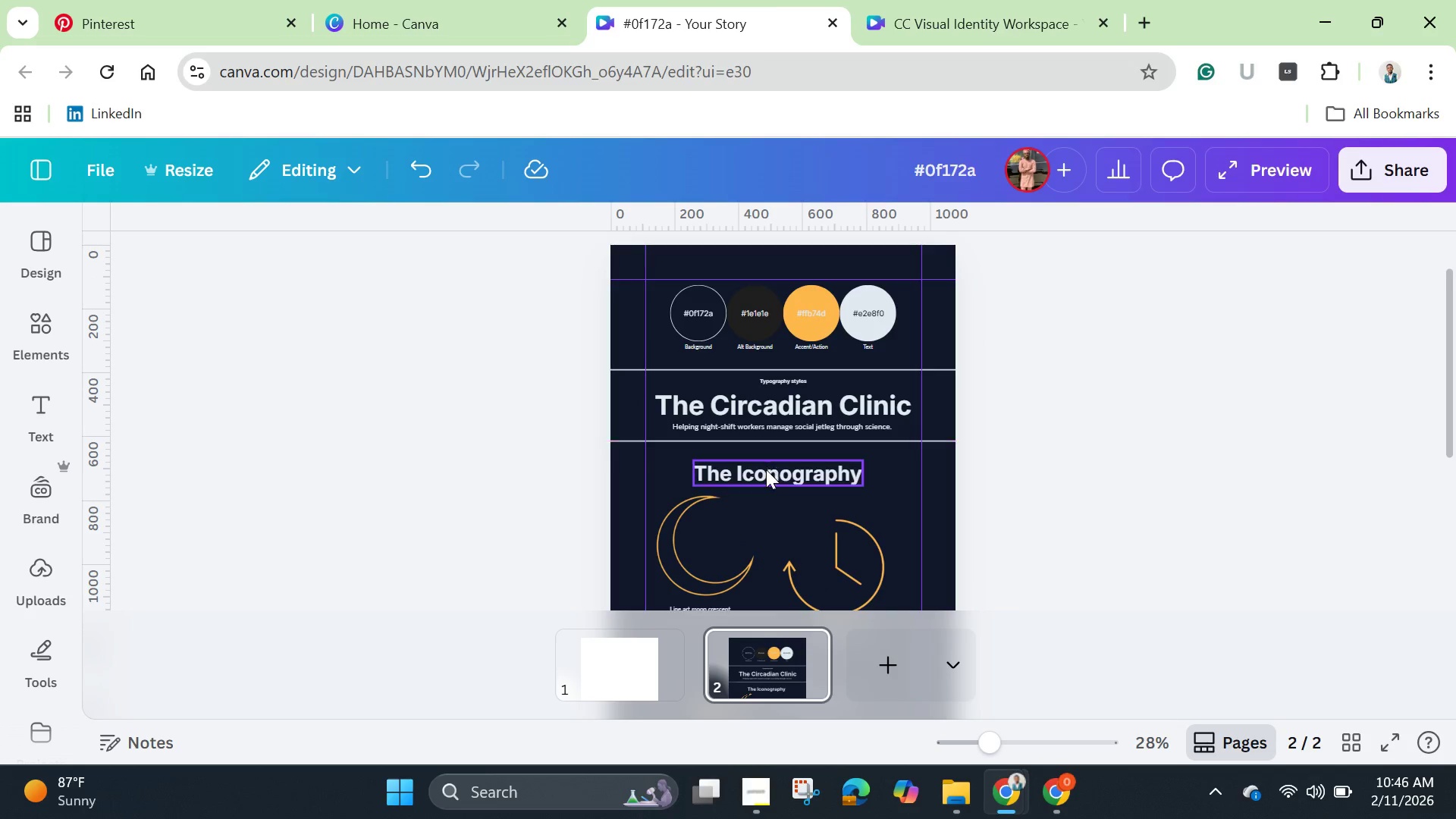 
left_click([766, 469])
 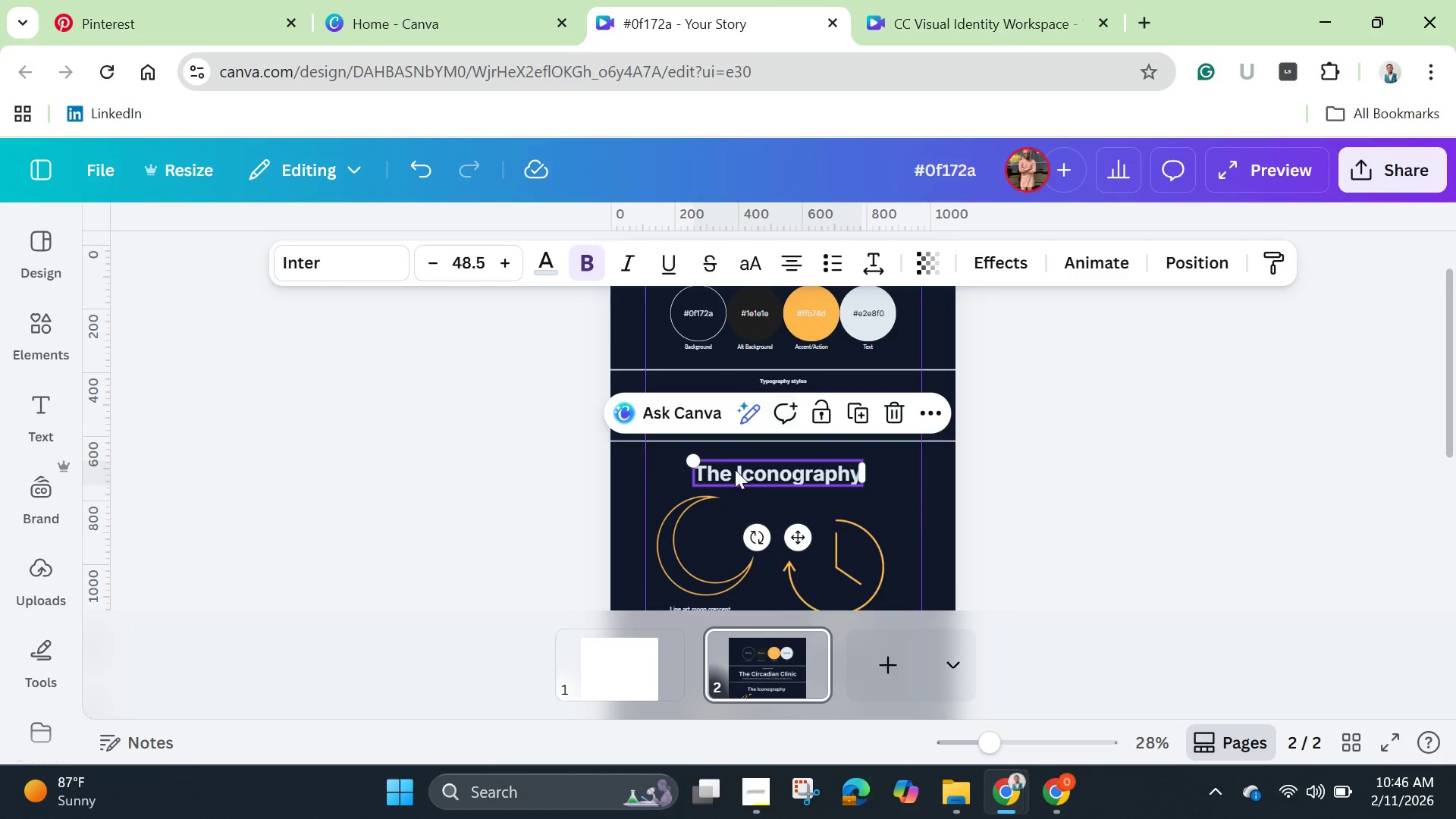 
left_click_drag(start_coordinate=[695, 458], to_coordinate=[647, 455])
 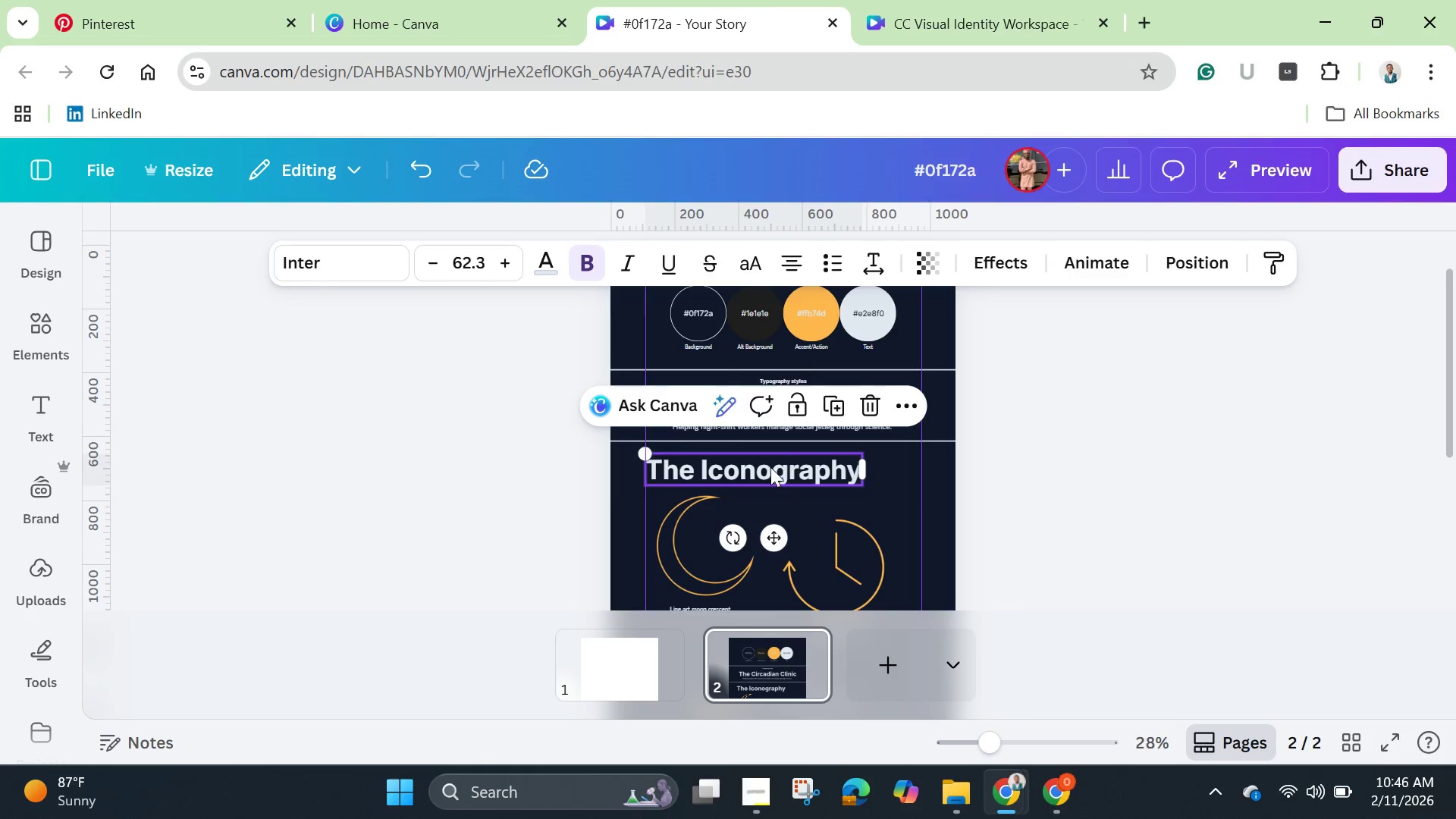 
left_click_drag(start_coordinate=[764, 467], to_coordinate=[790, 465])
 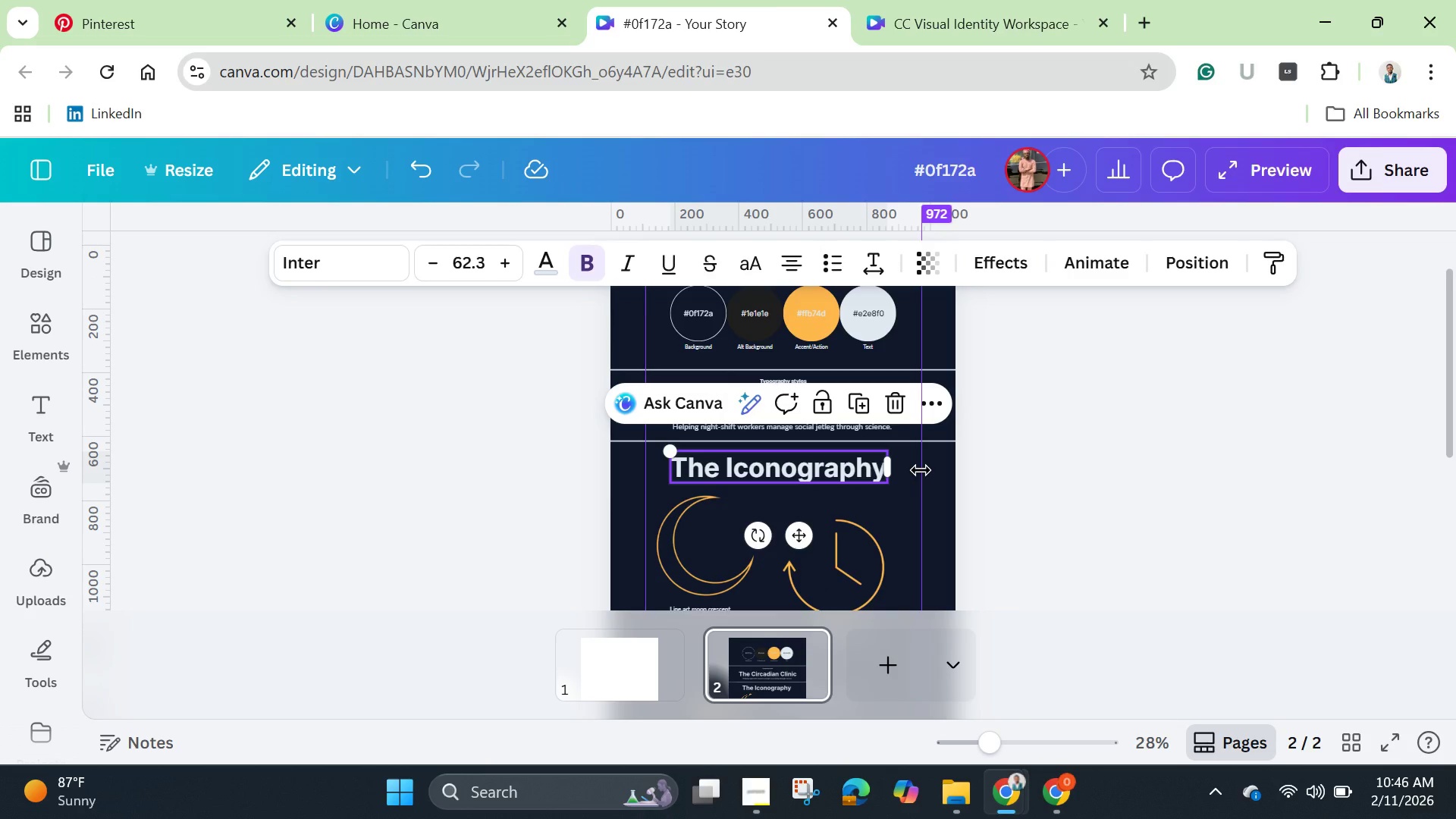 
wait(29.77)
 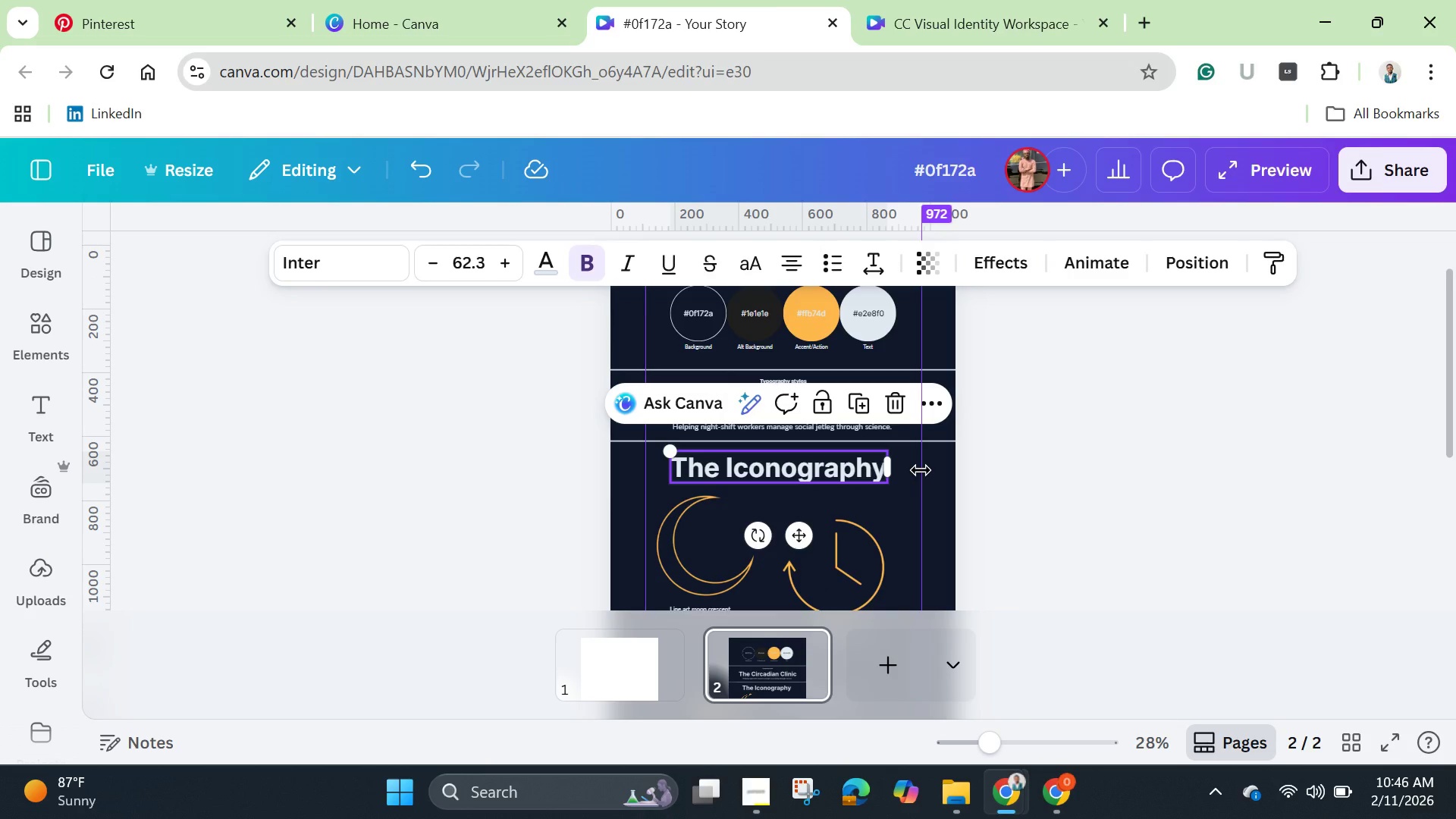 
left_click([942, 169])
 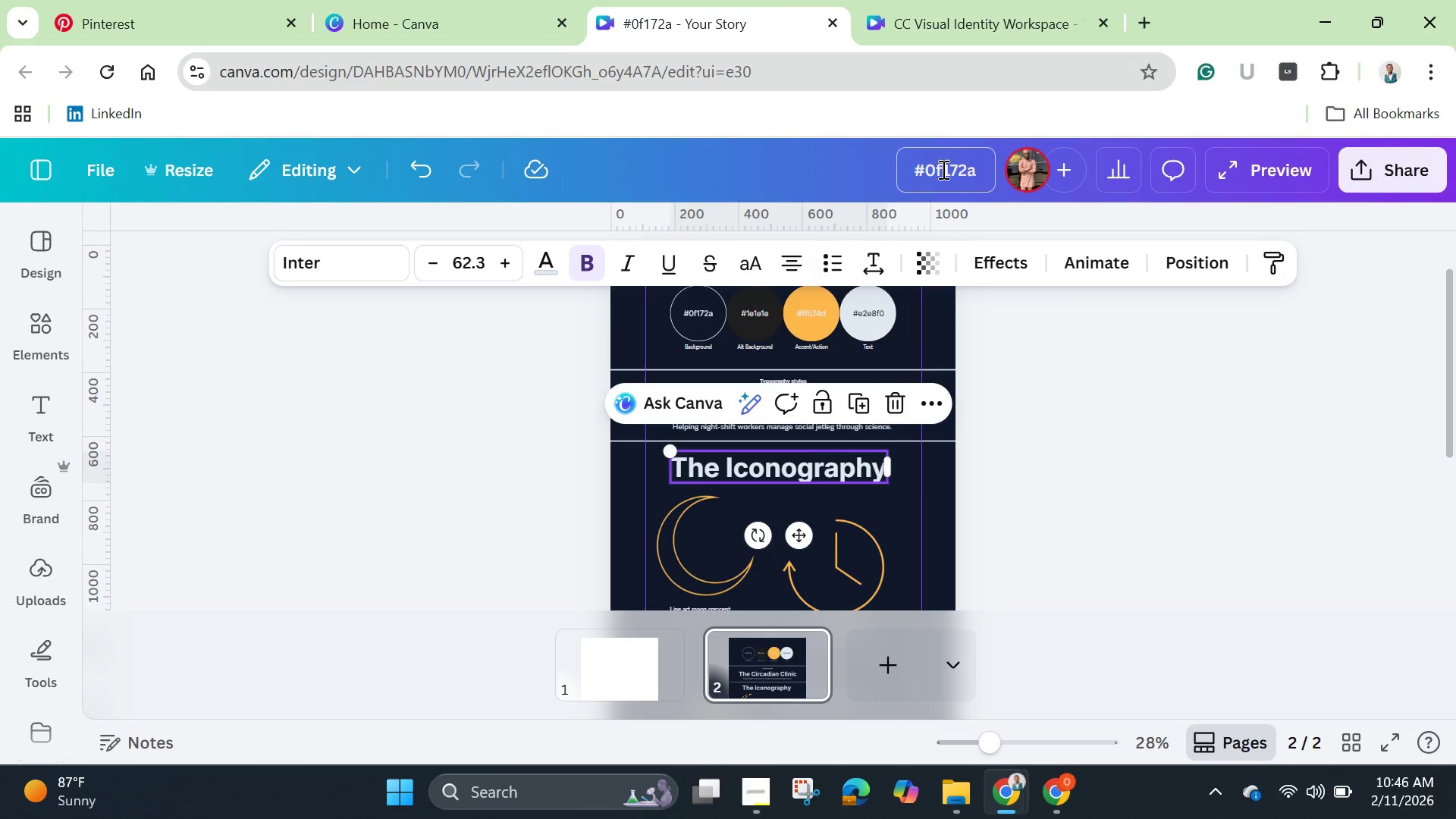 
double_click([942, 169])
 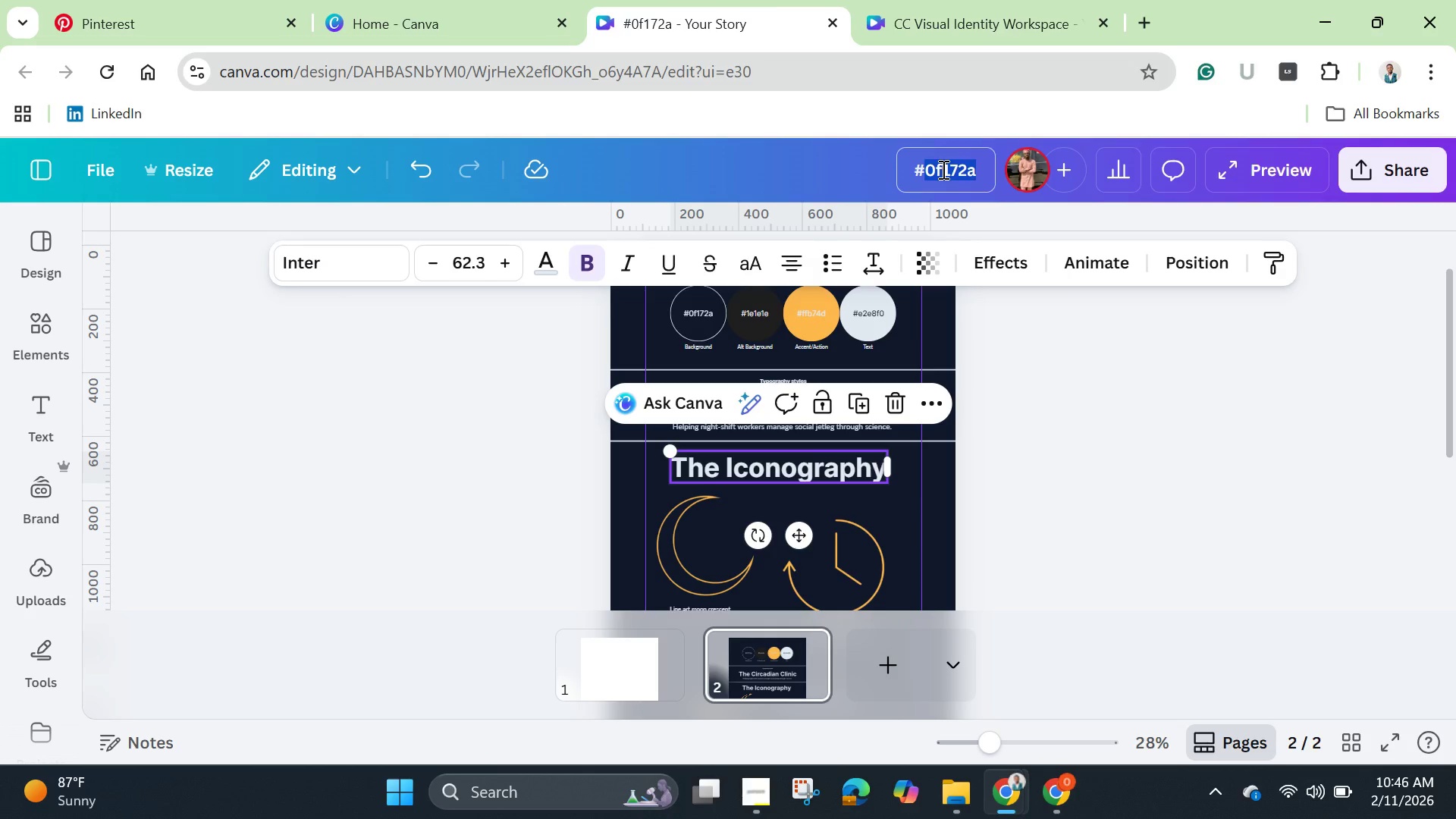 
hold_key(key=Backspace, duration=0.81)
 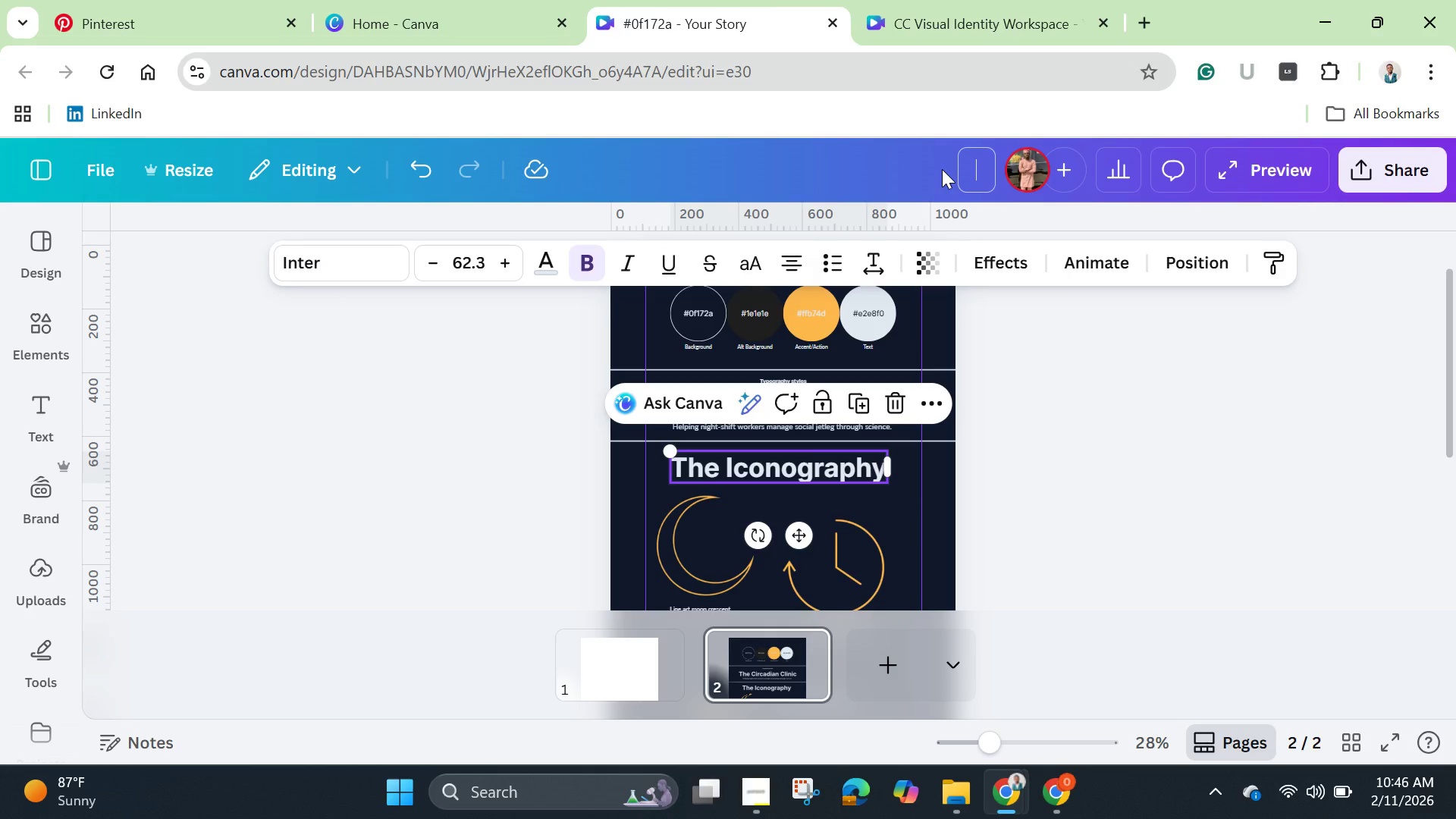 
type(CC Visual Identity Moodboard)
 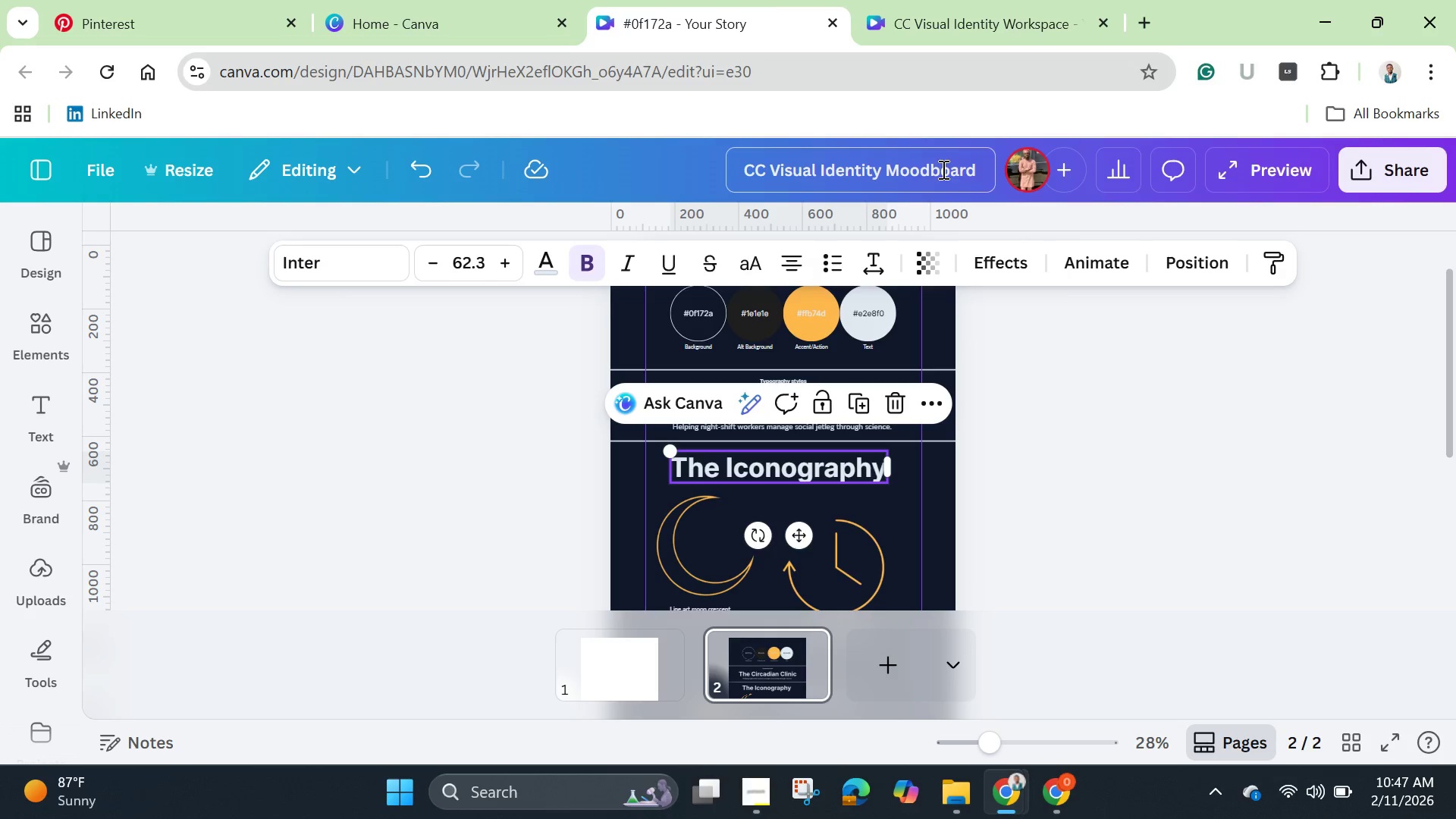 
left_click([1154, 428])
 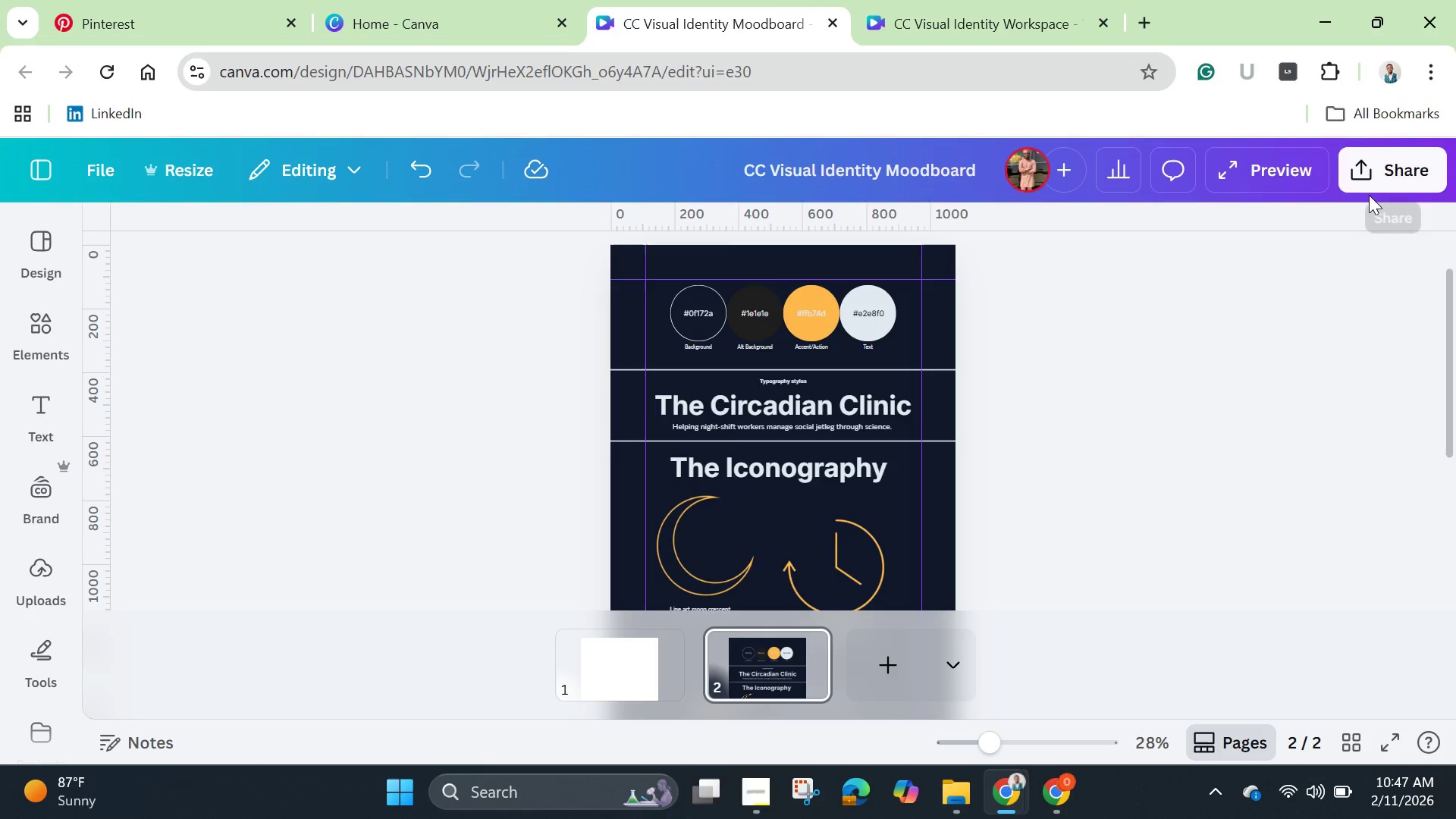 
left_click([1367, 170])
 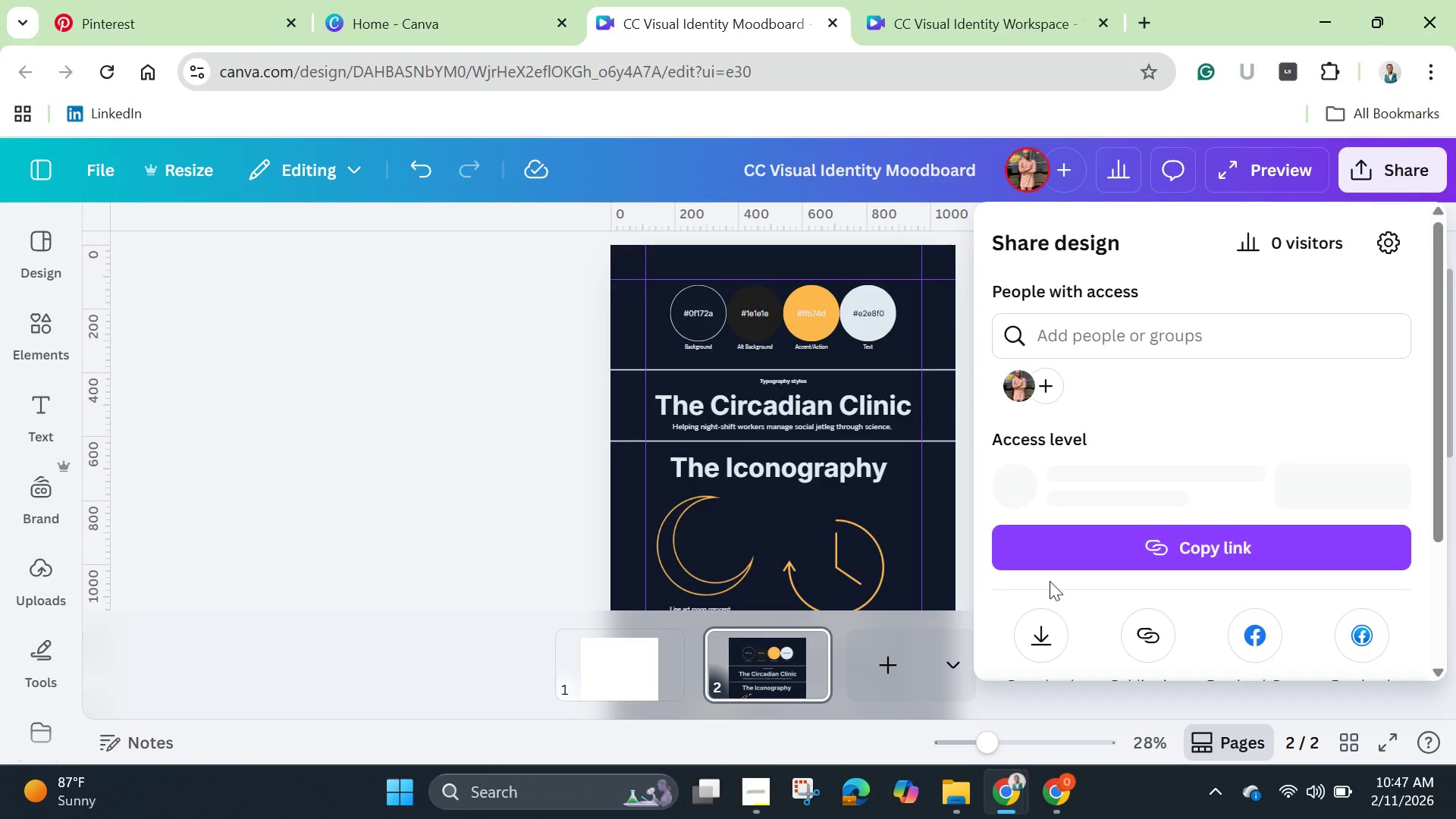 
left_click([1071, 478])
 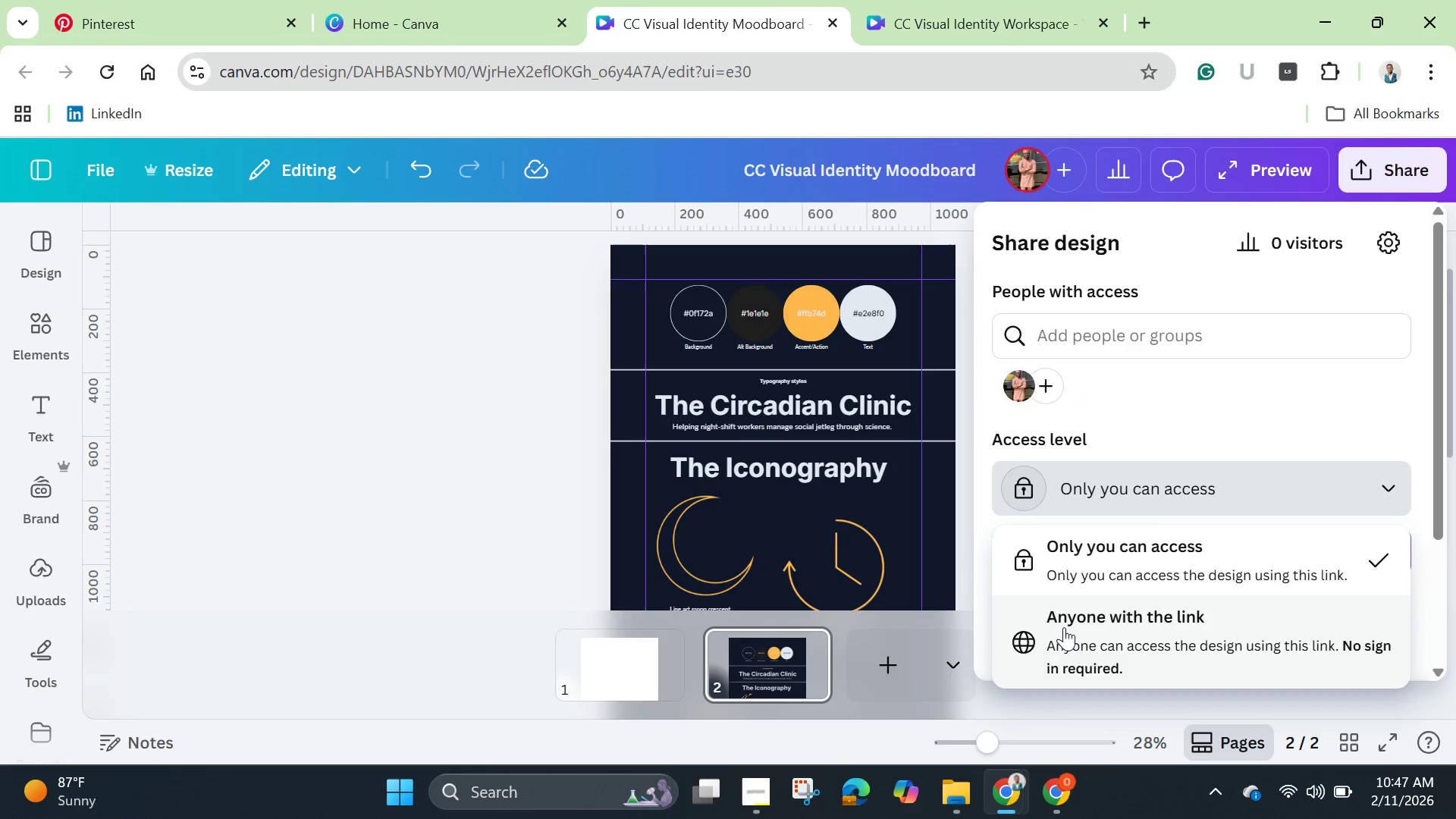 
left_click([1064, 629])
 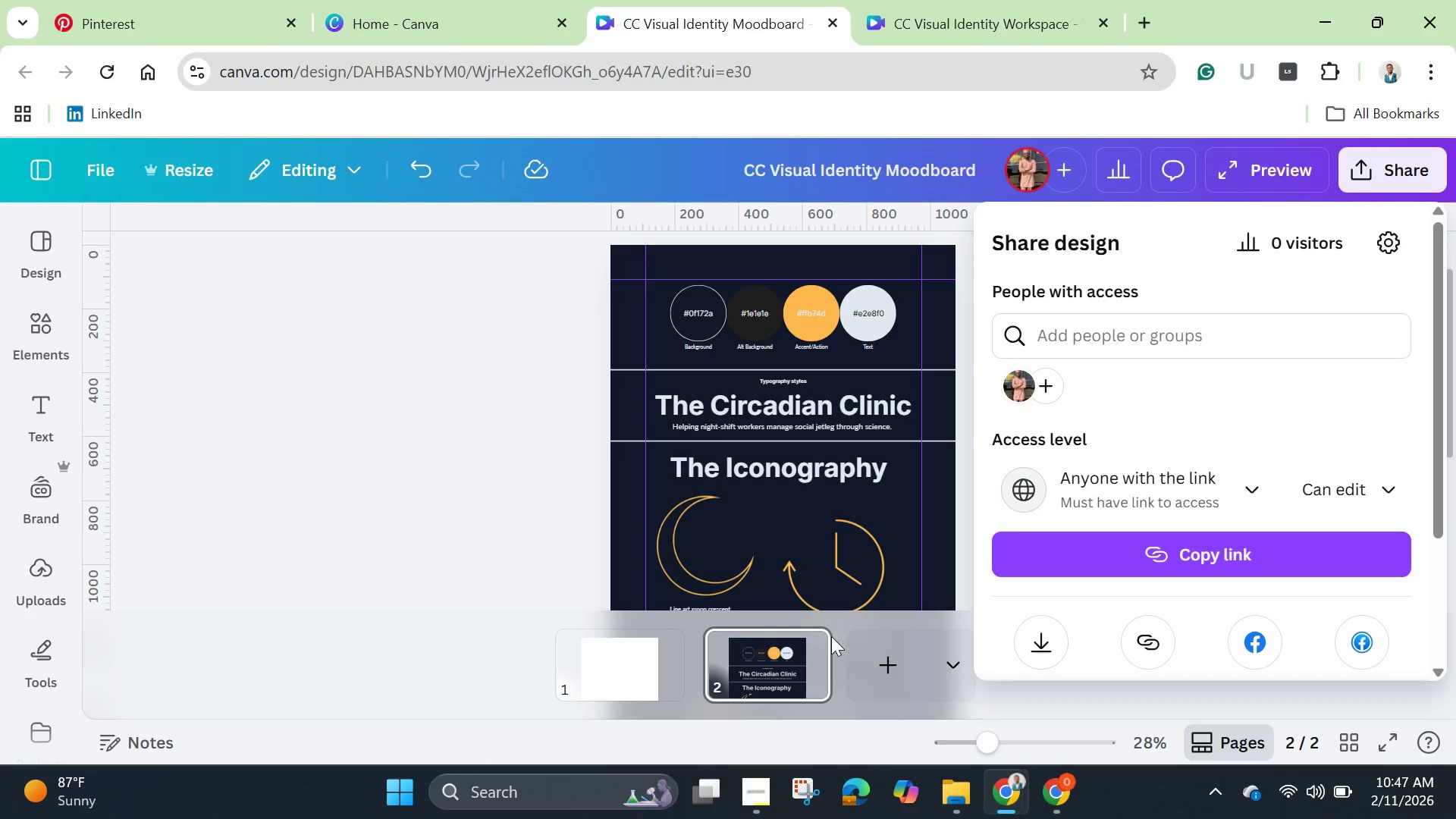 
wait(5.44)
 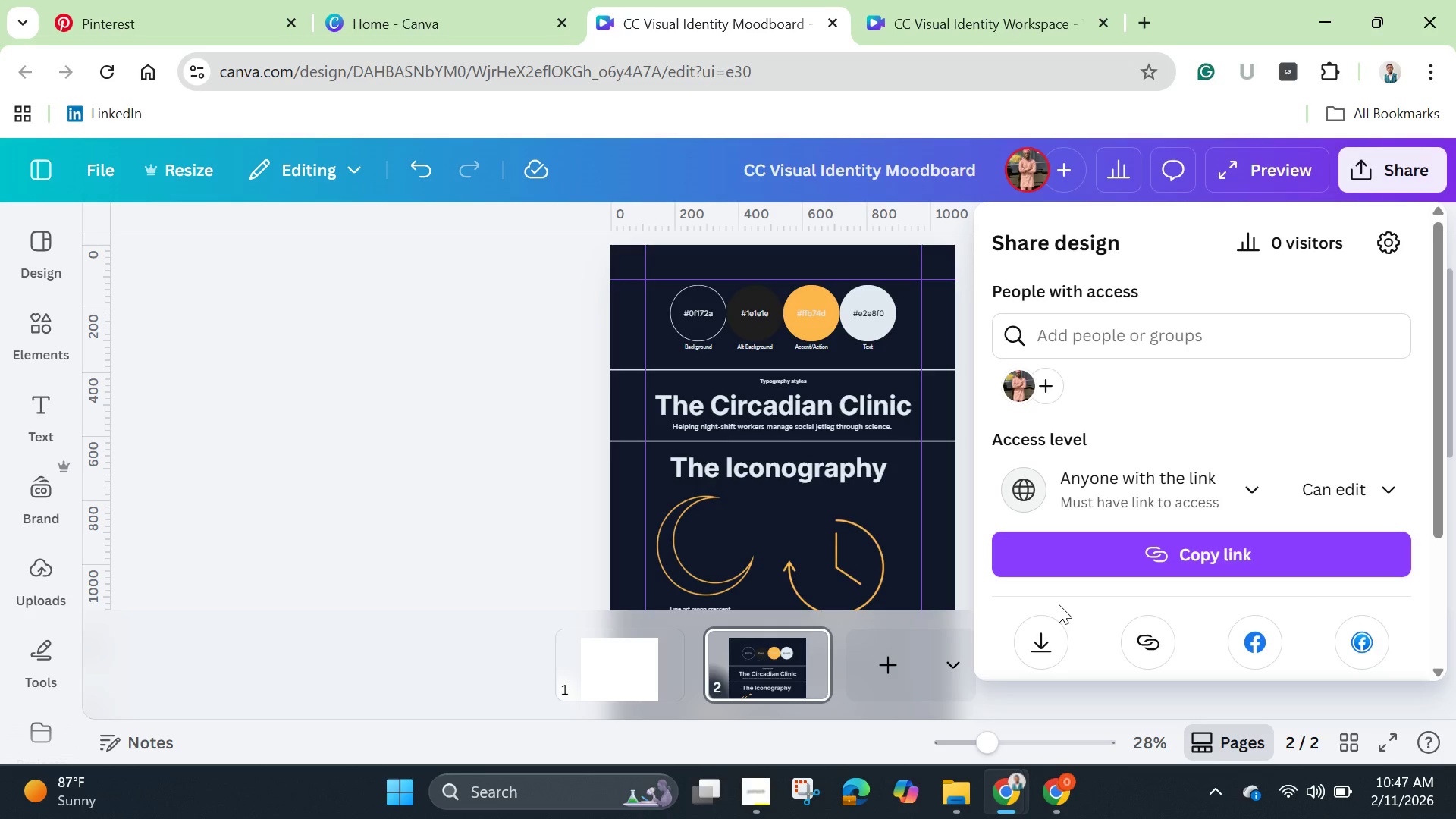 
left_click([506, 376])
 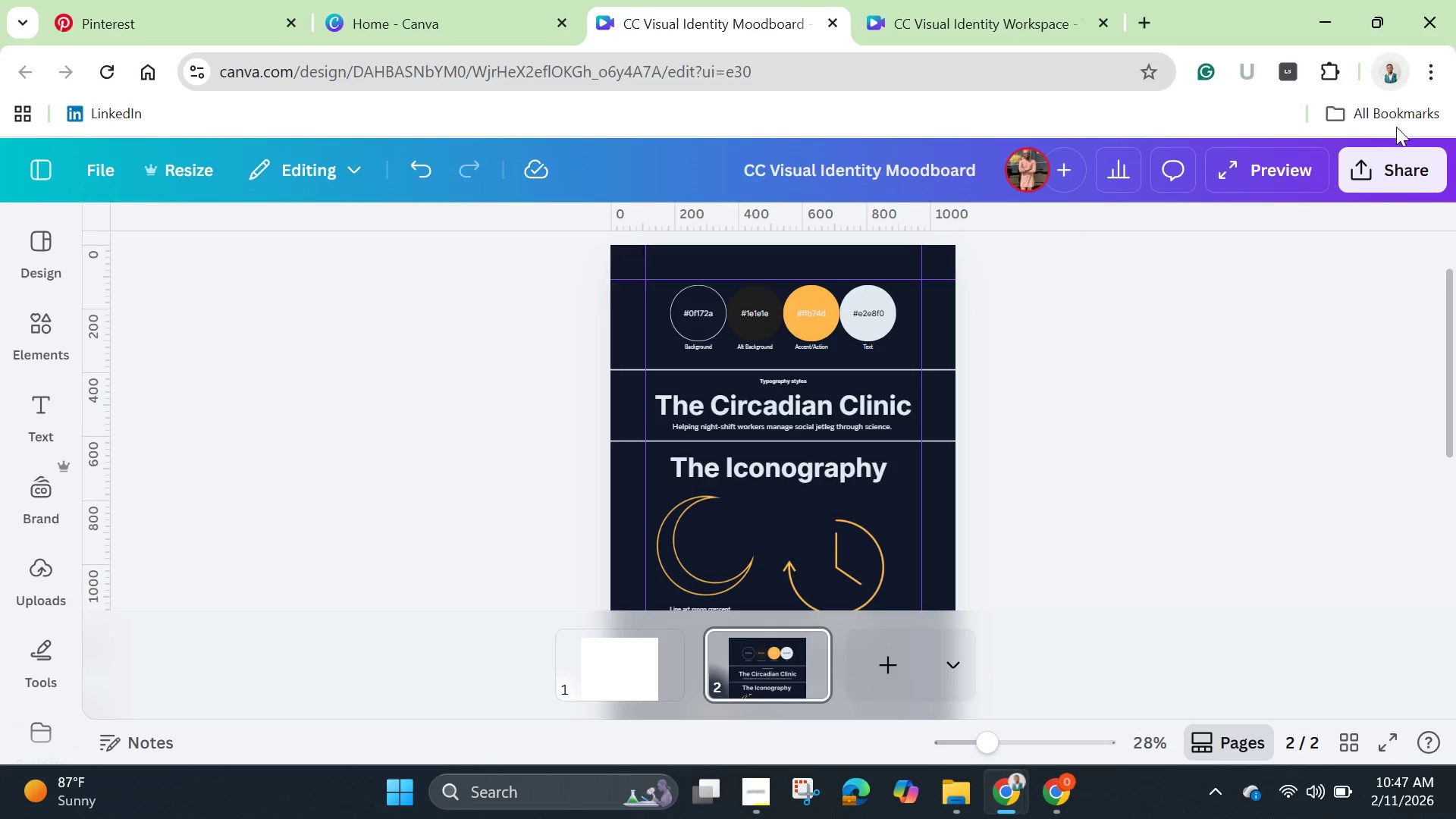 
left_click([1395, 179])
 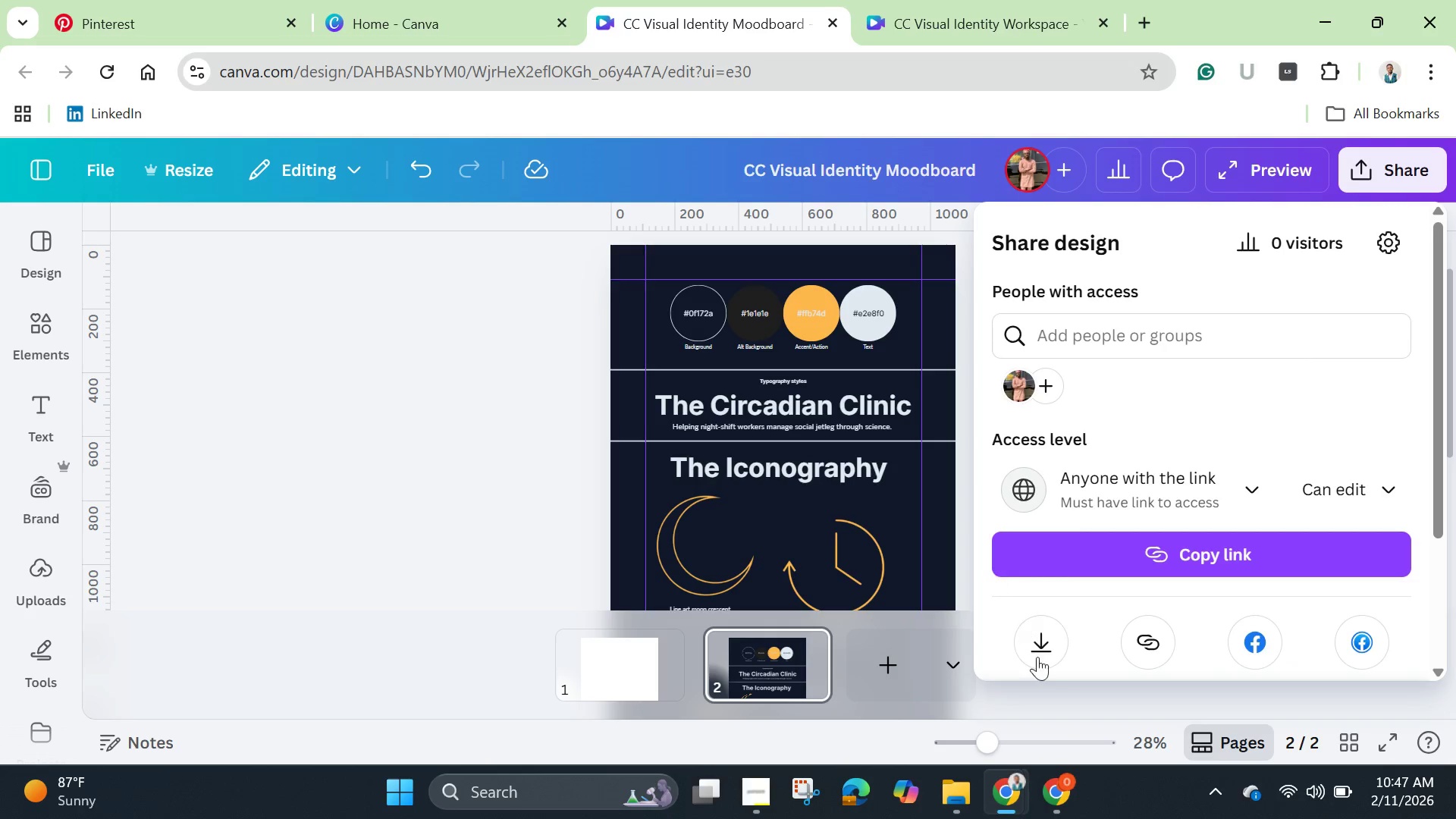 
left_click([1041, 644])
 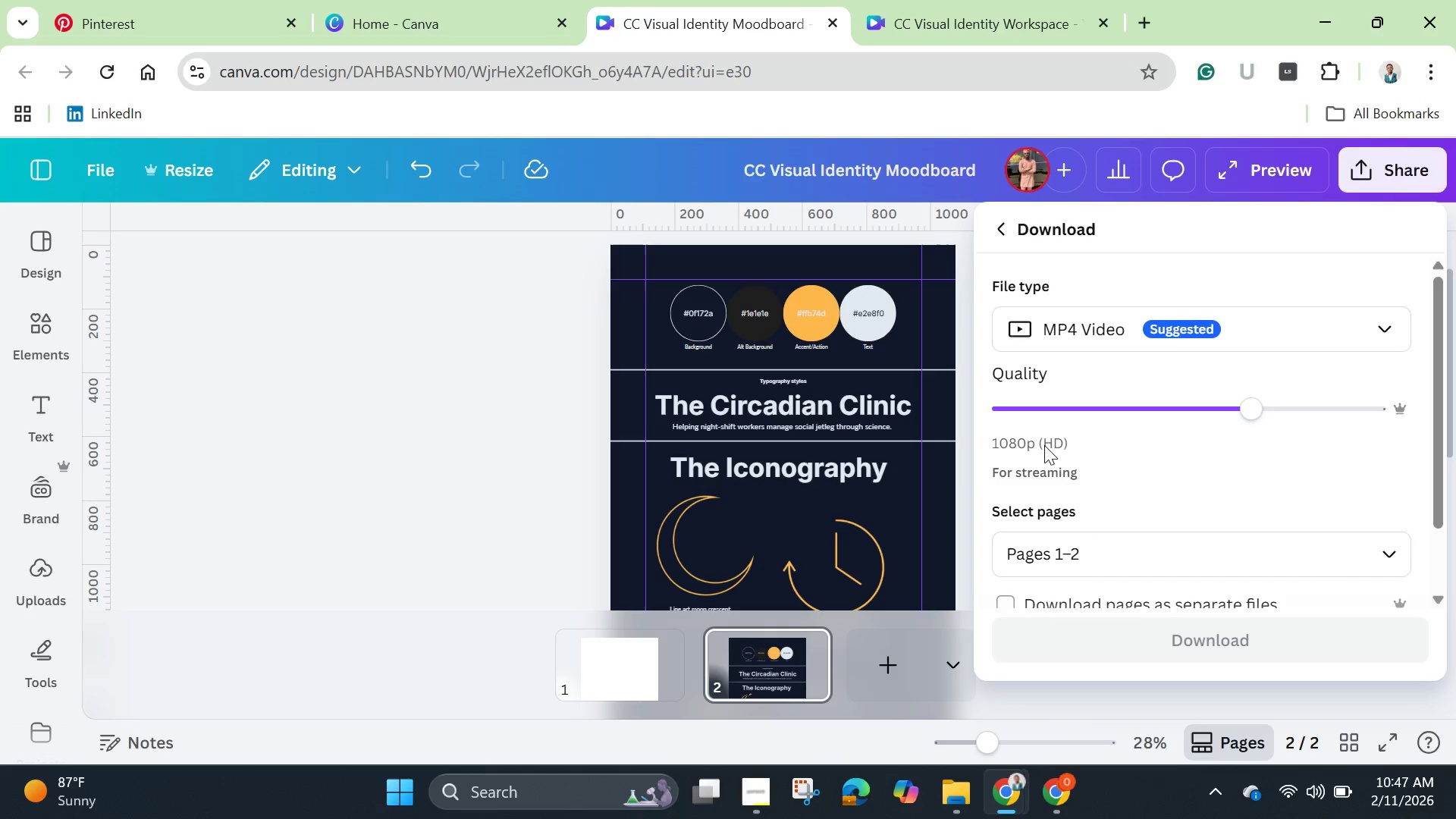 
scroll: coordinate [1044, 445], scroll_direction: down, amount: 2.0
 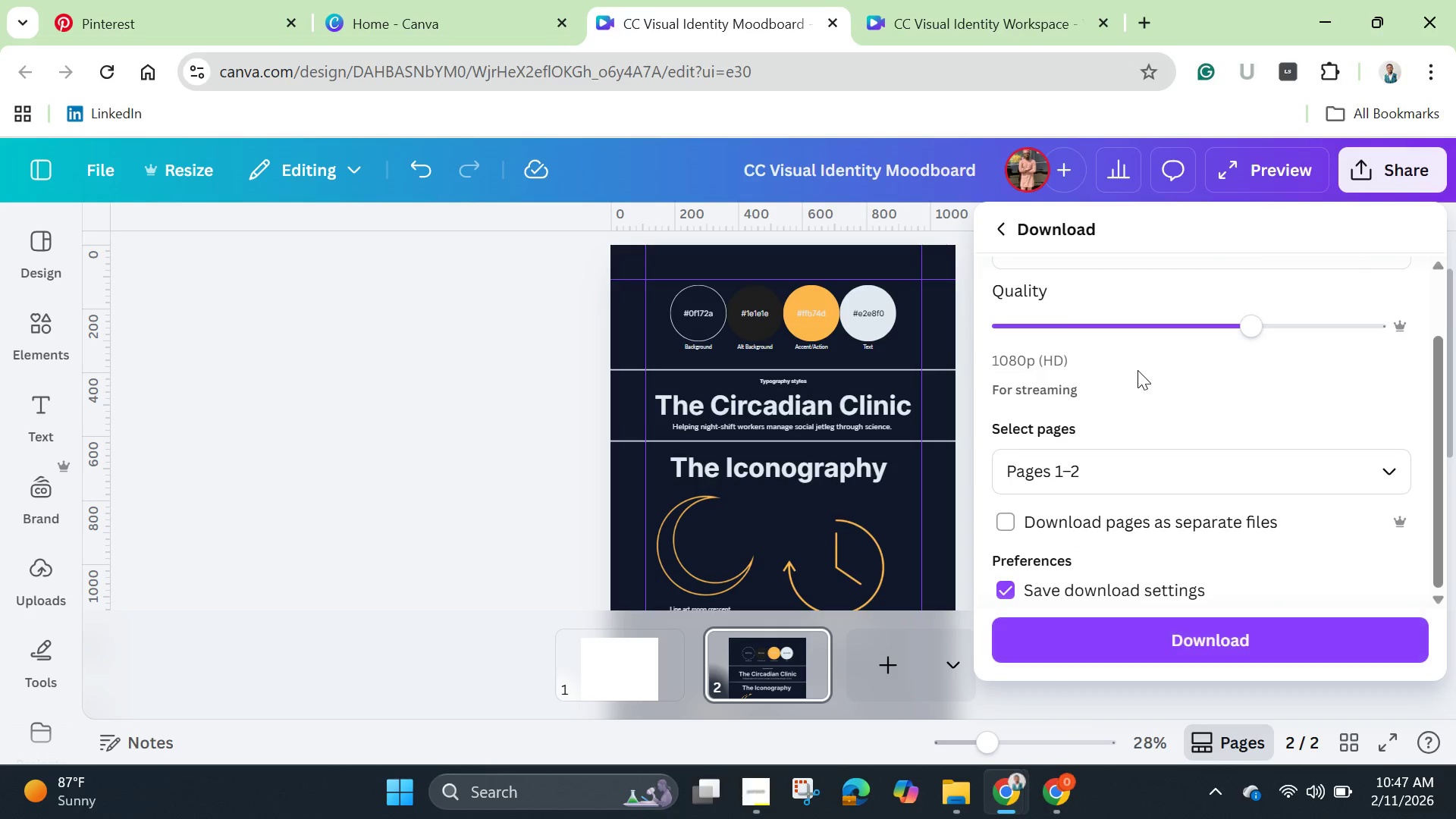 
scroll: coordinate [1138, 370], scroll_direction: up, amount: 1.0
 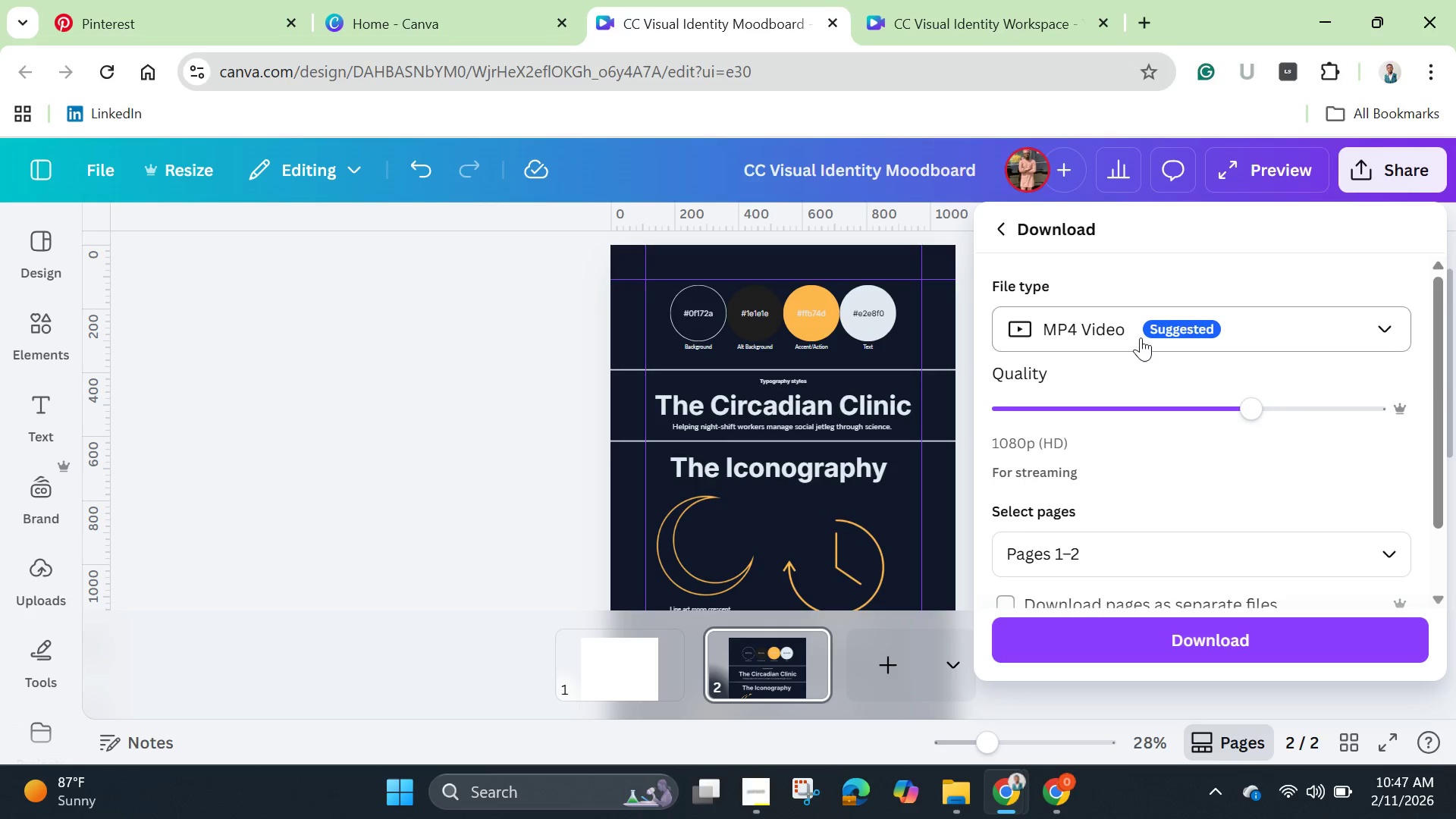 
left_click([1141, 337])
 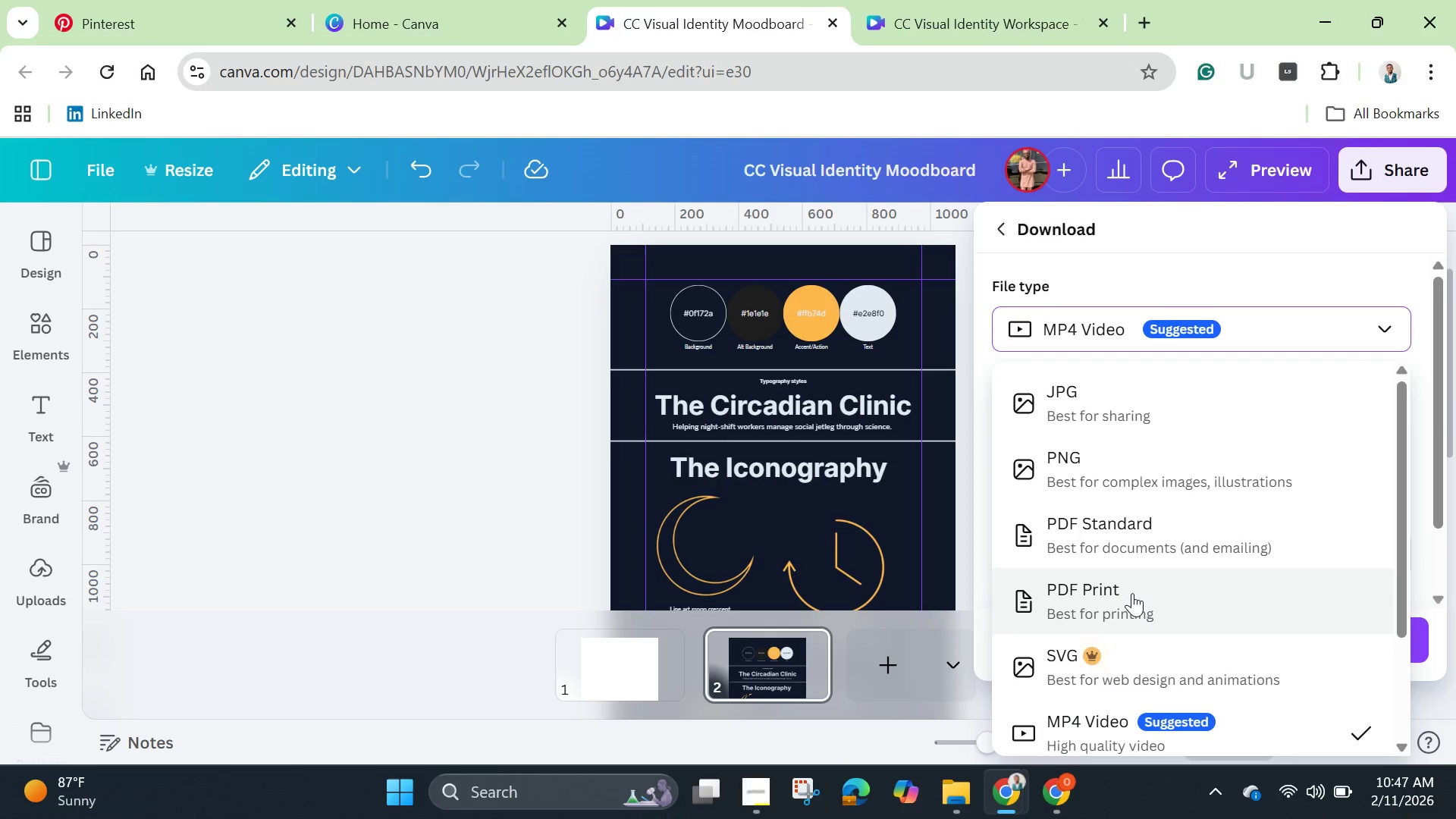 
left_click([1132, 593])
 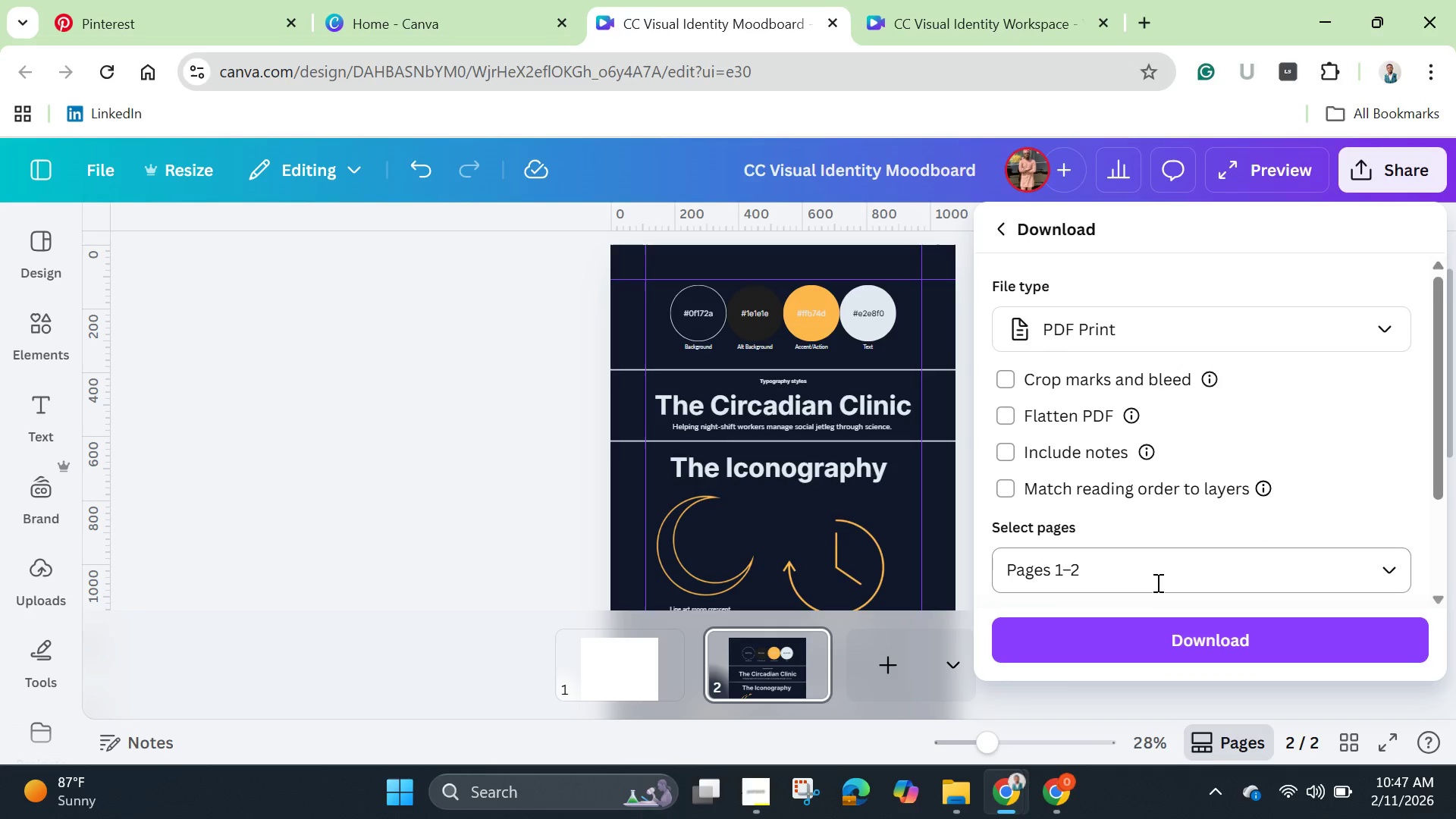 
left_click([1153, 572])
 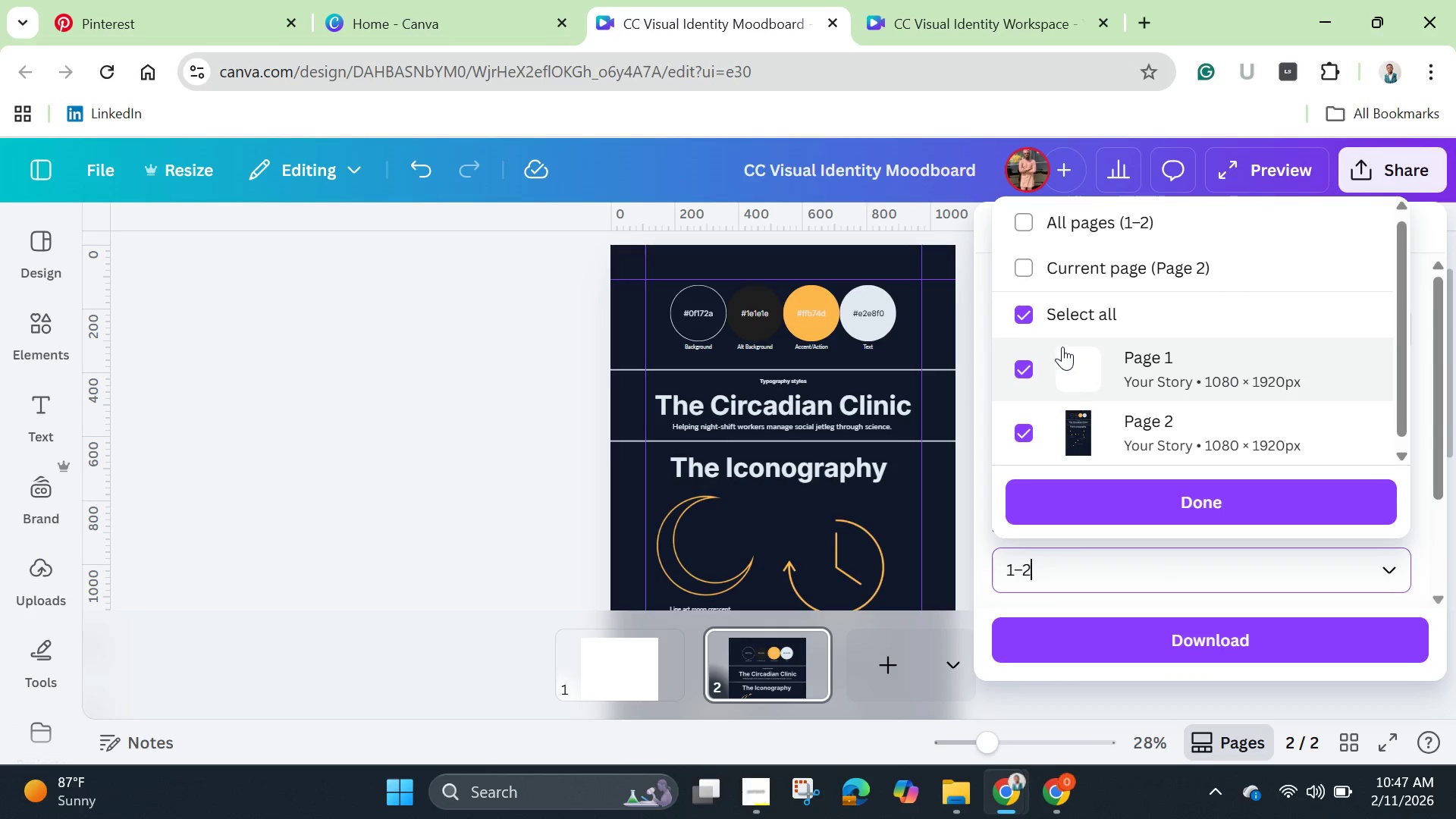 
left_click([1056, 263])
 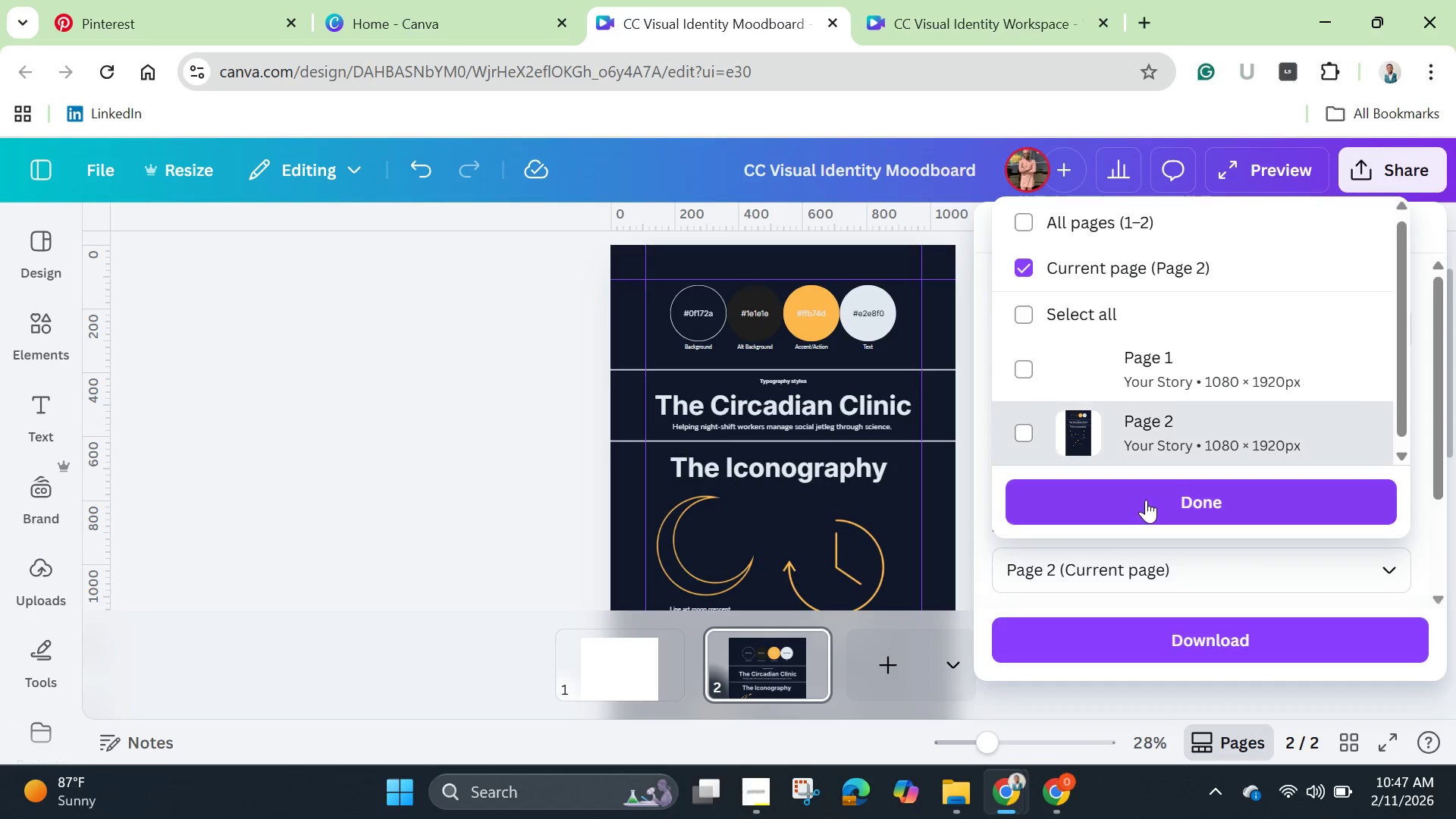 
left_click([1144, 497])
 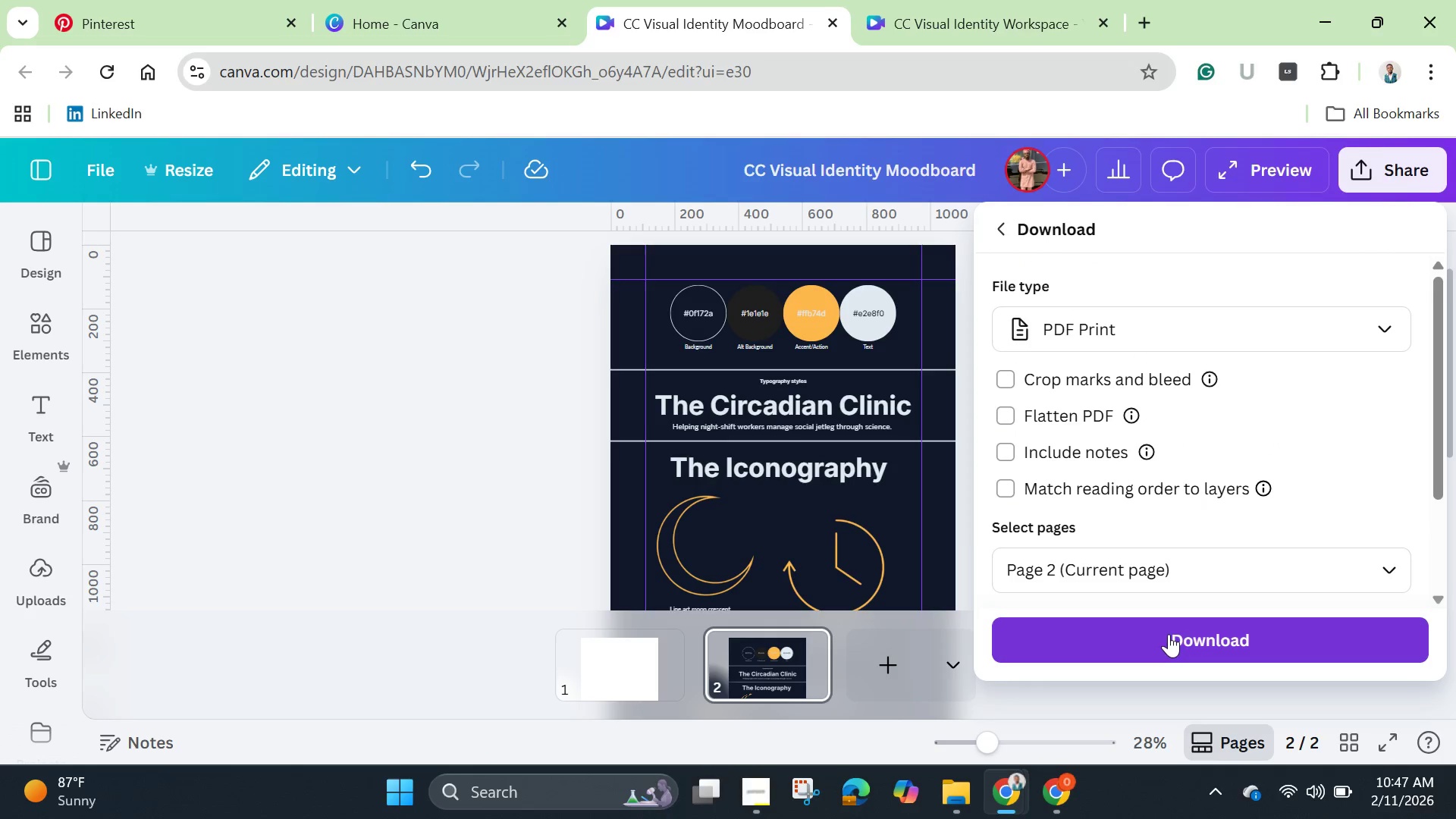 
left_click([1169, 634])
 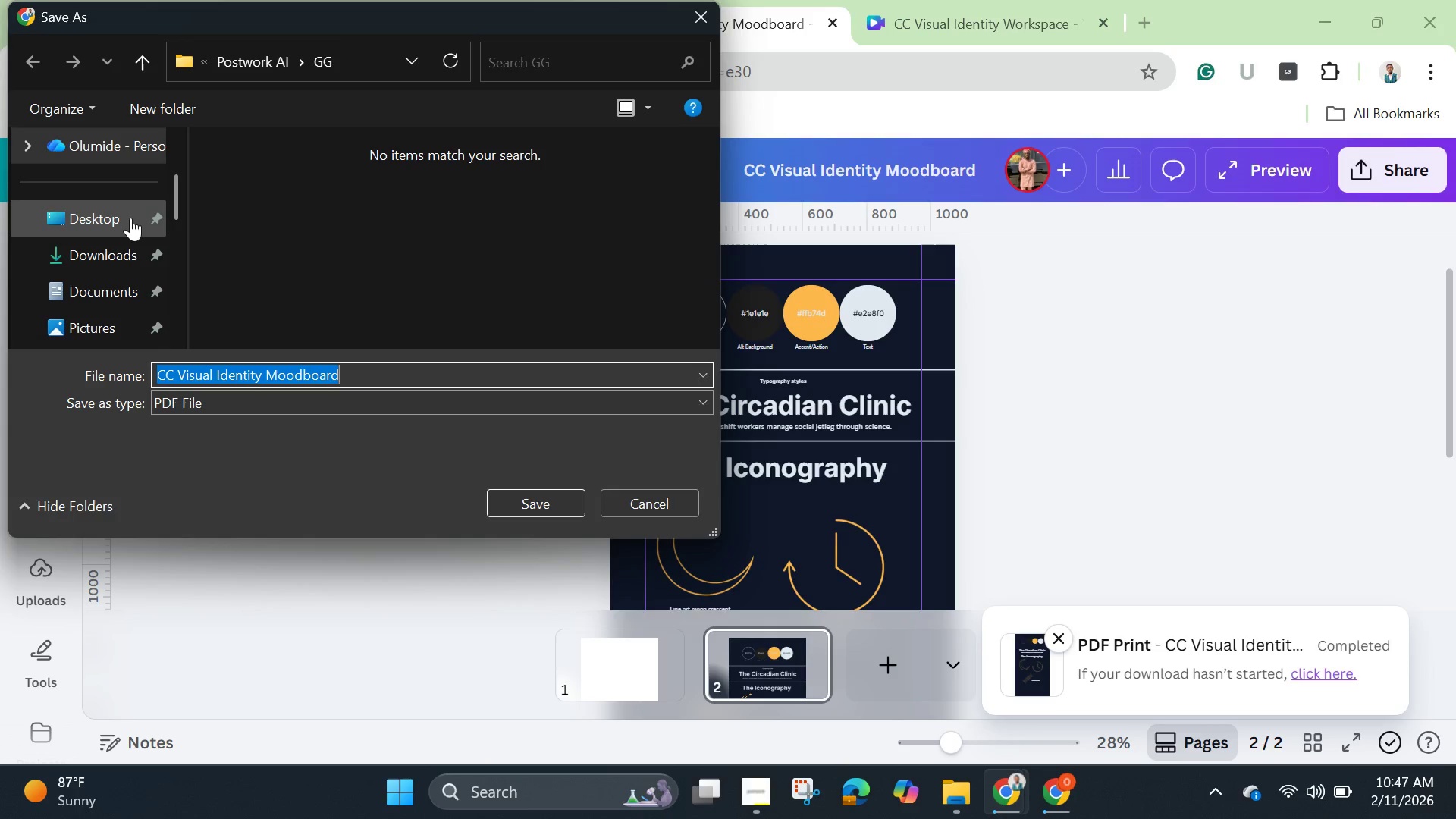 
wait(21.96)
 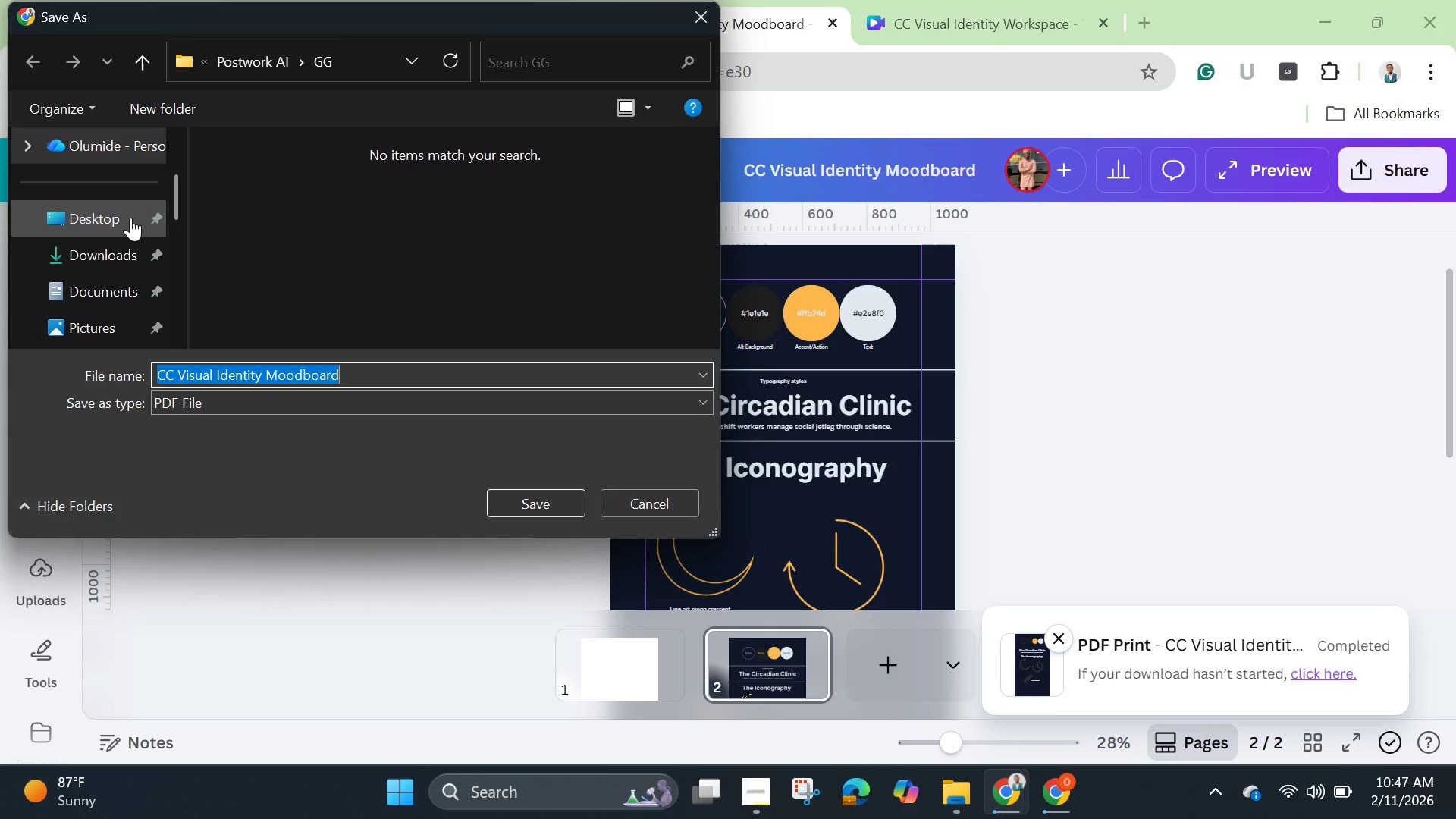 
mouse_move([253, 81])
 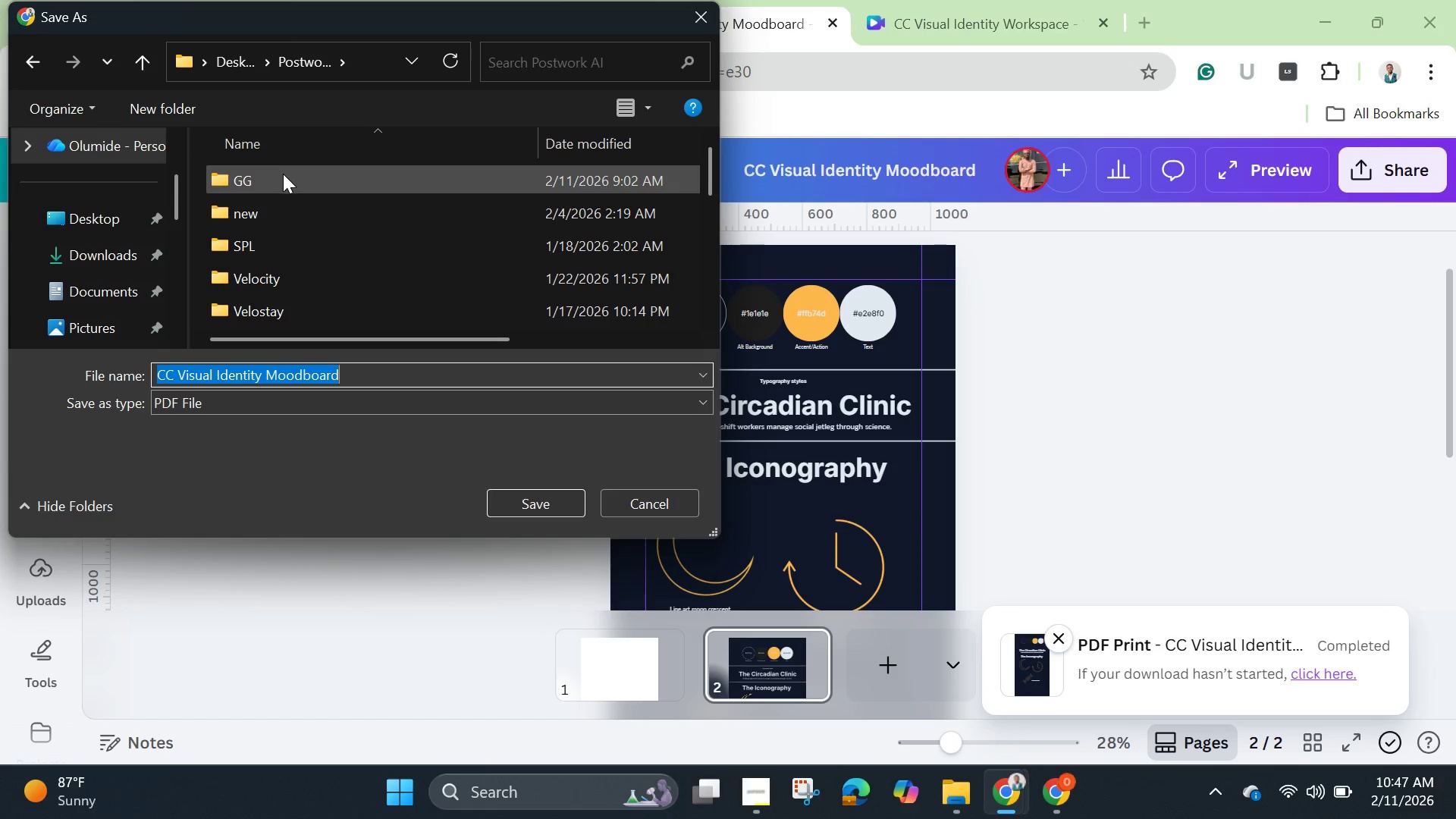 
right_click([283, 174])
 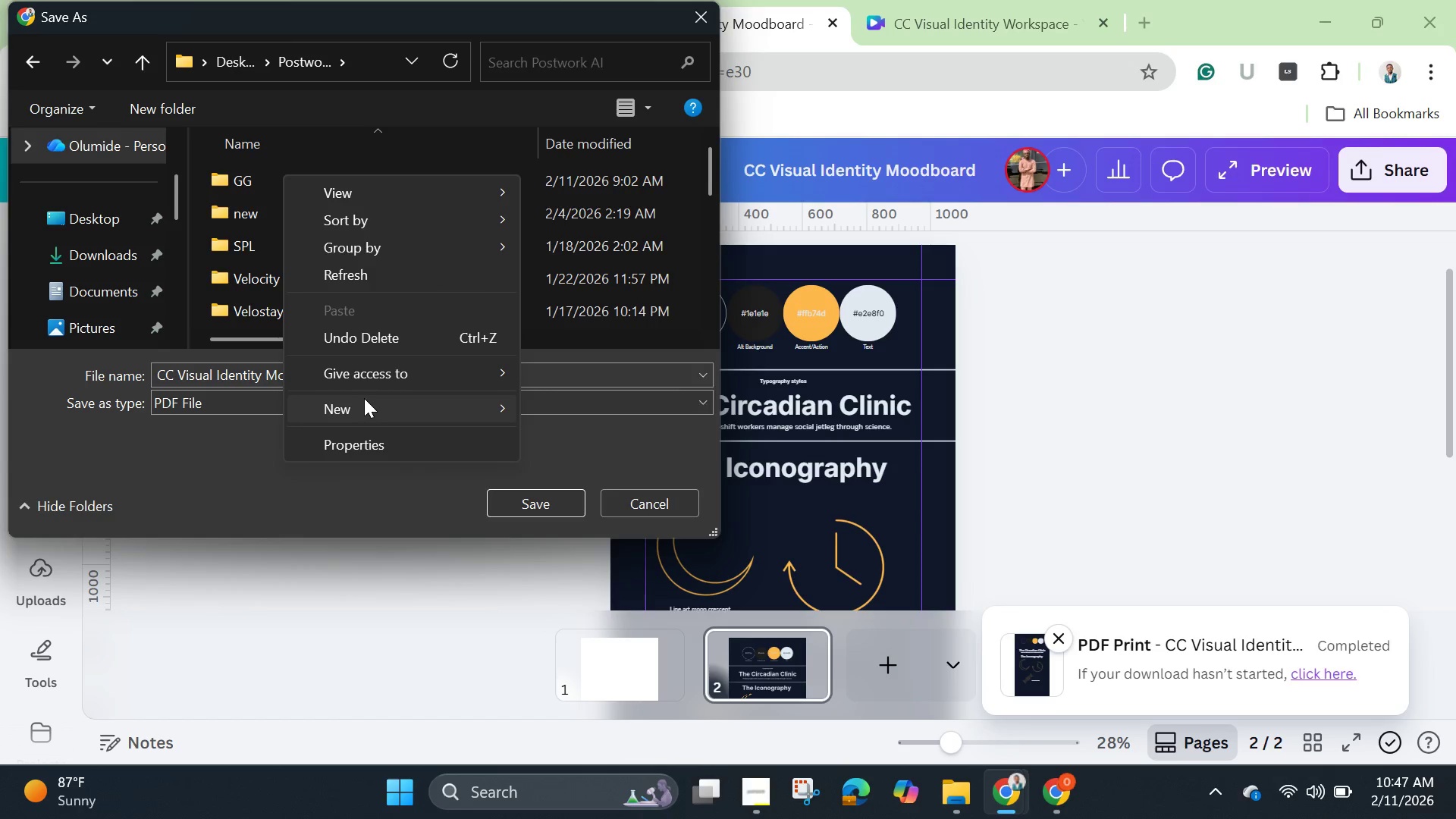 
left_click([369, 398])
 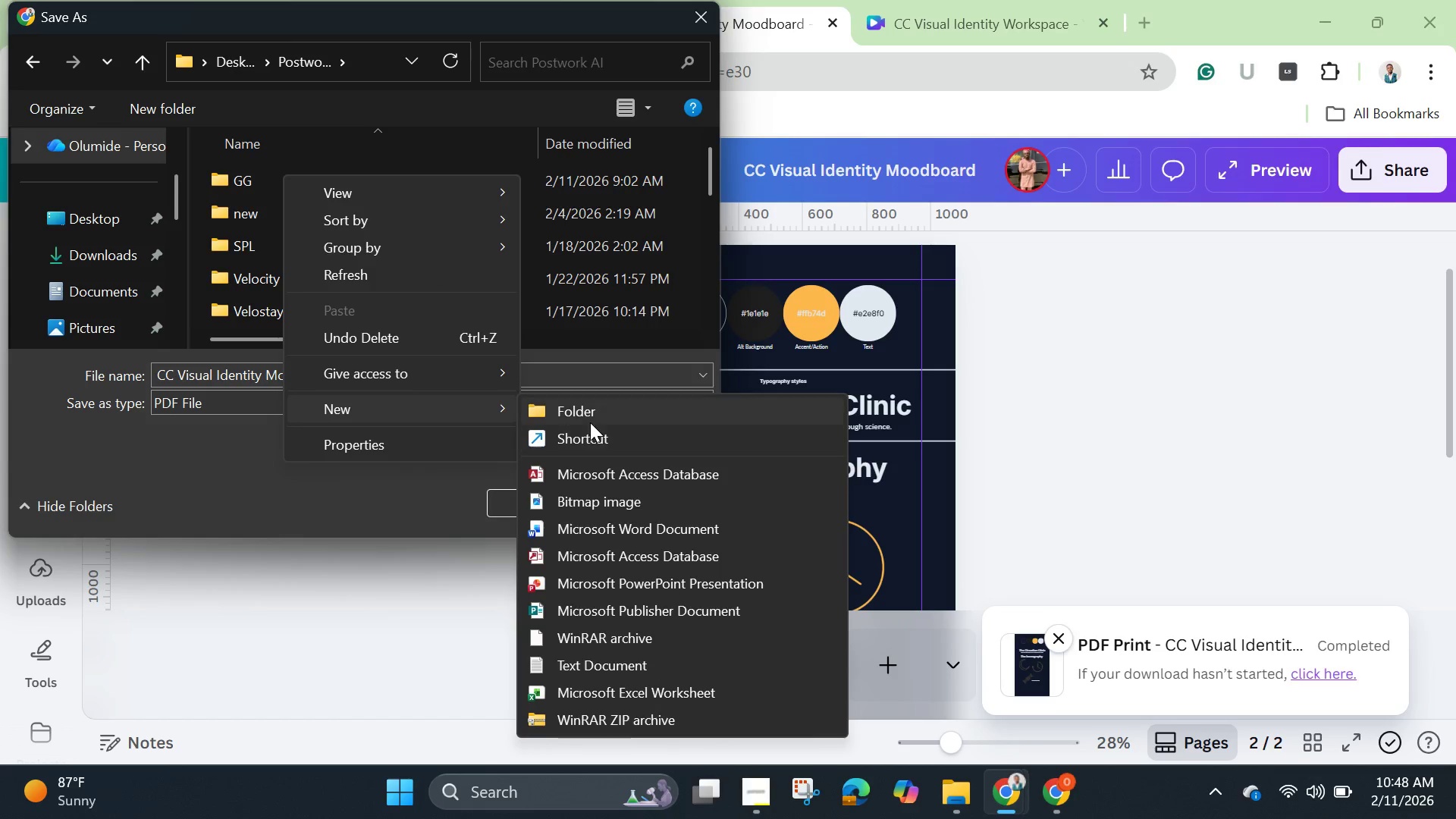 
left_click([592, 418])
 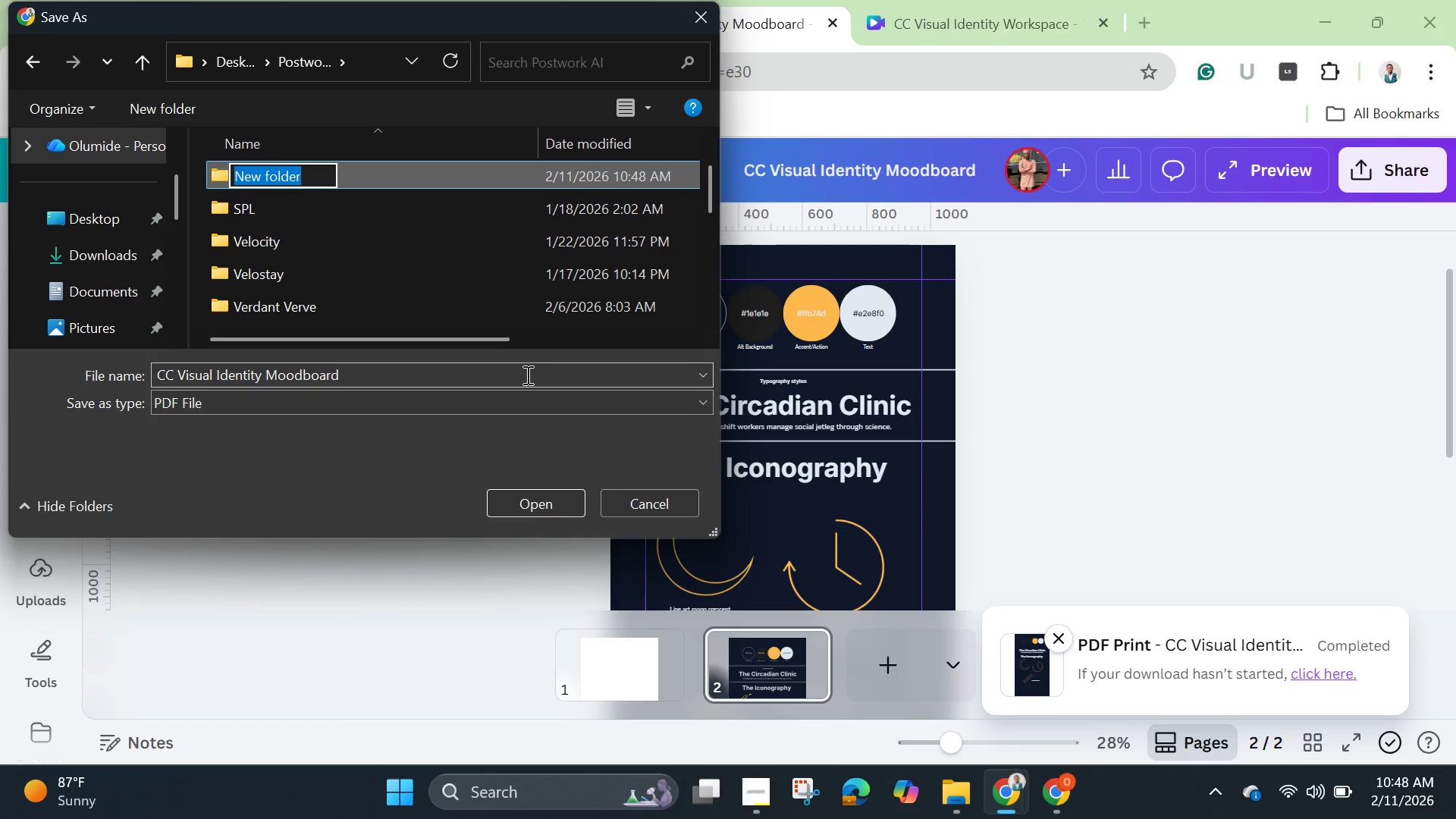 
key(Backspace)
type(CC)
 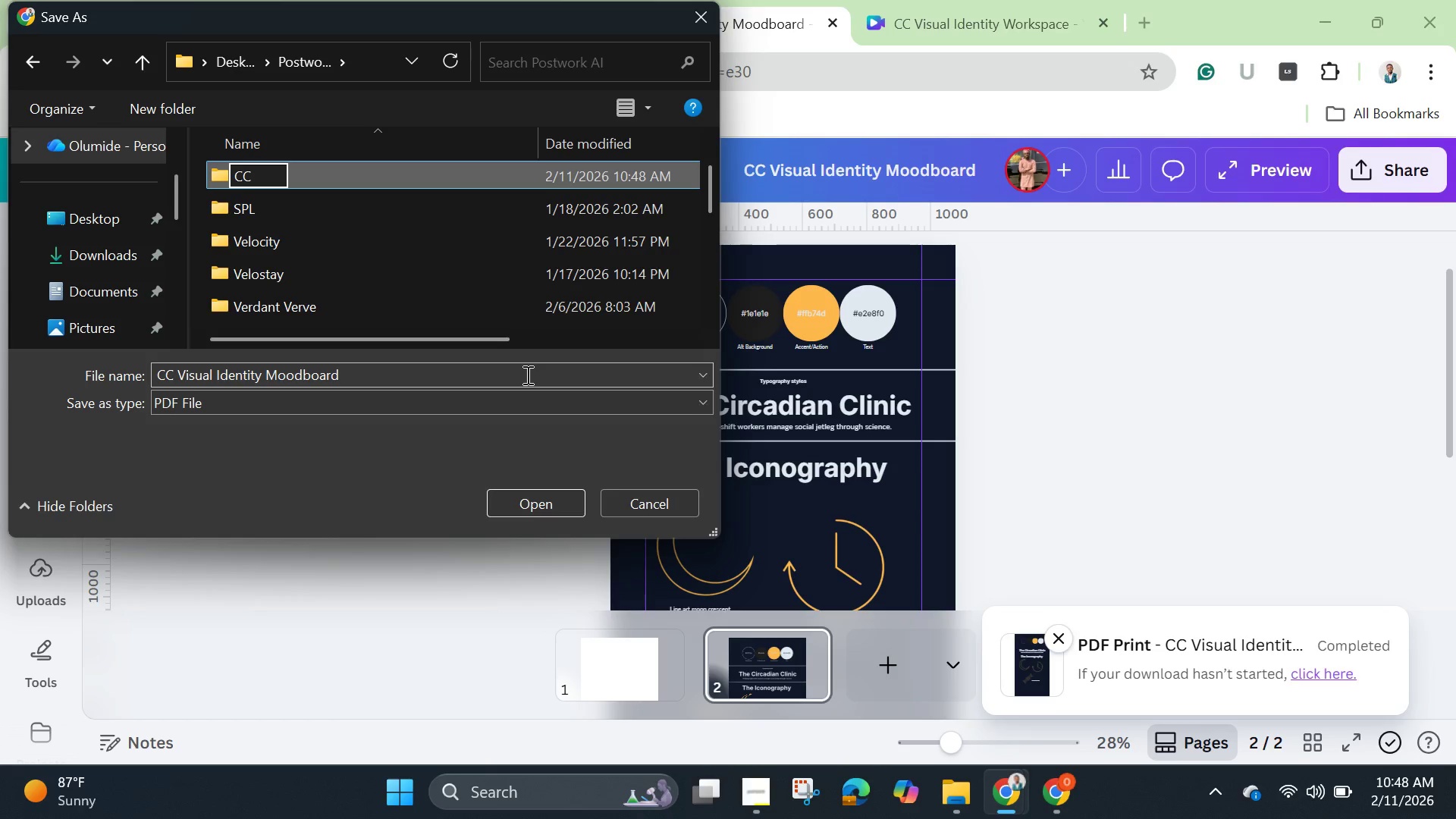 
left_click([537, 494])
 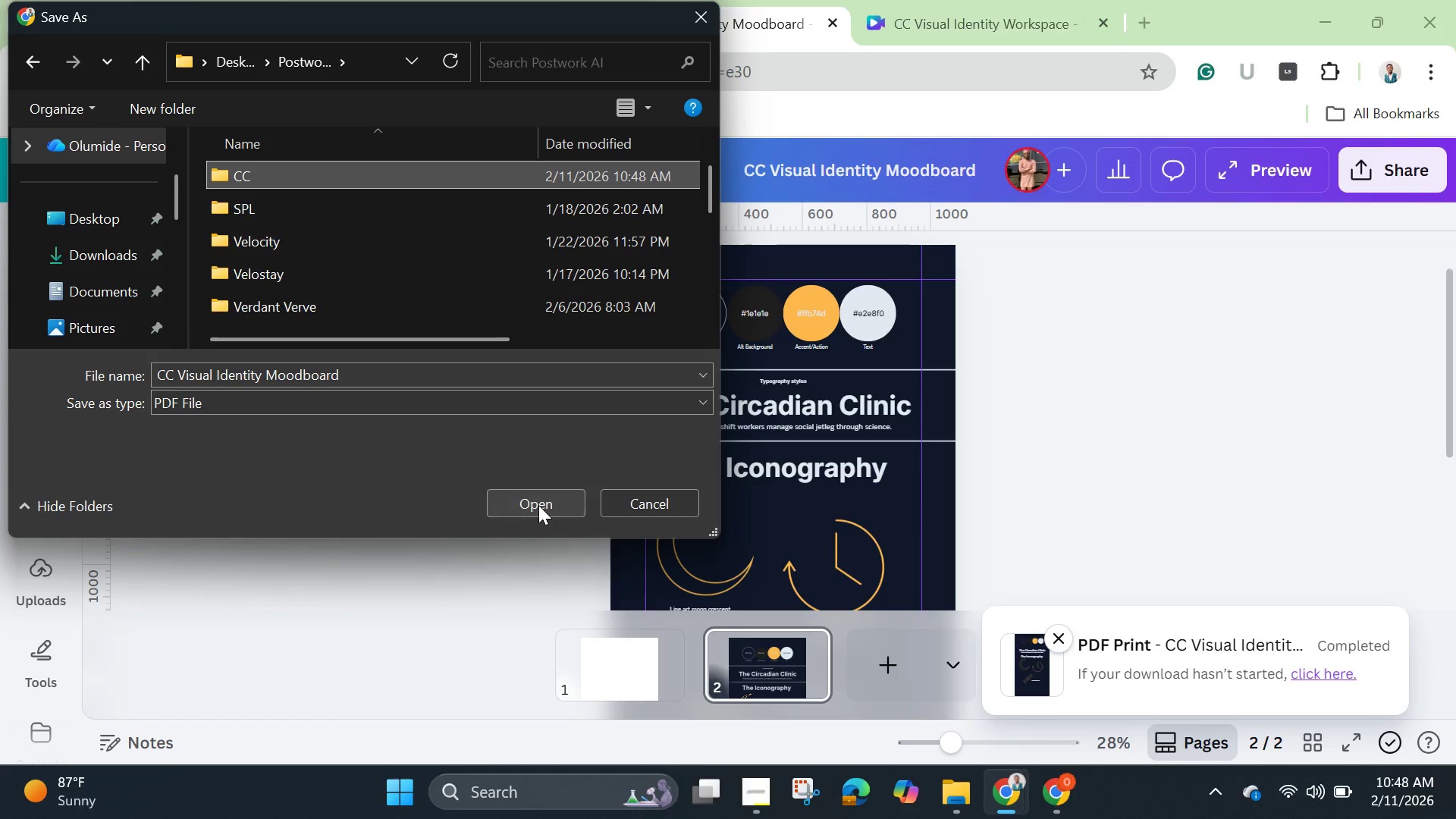 